 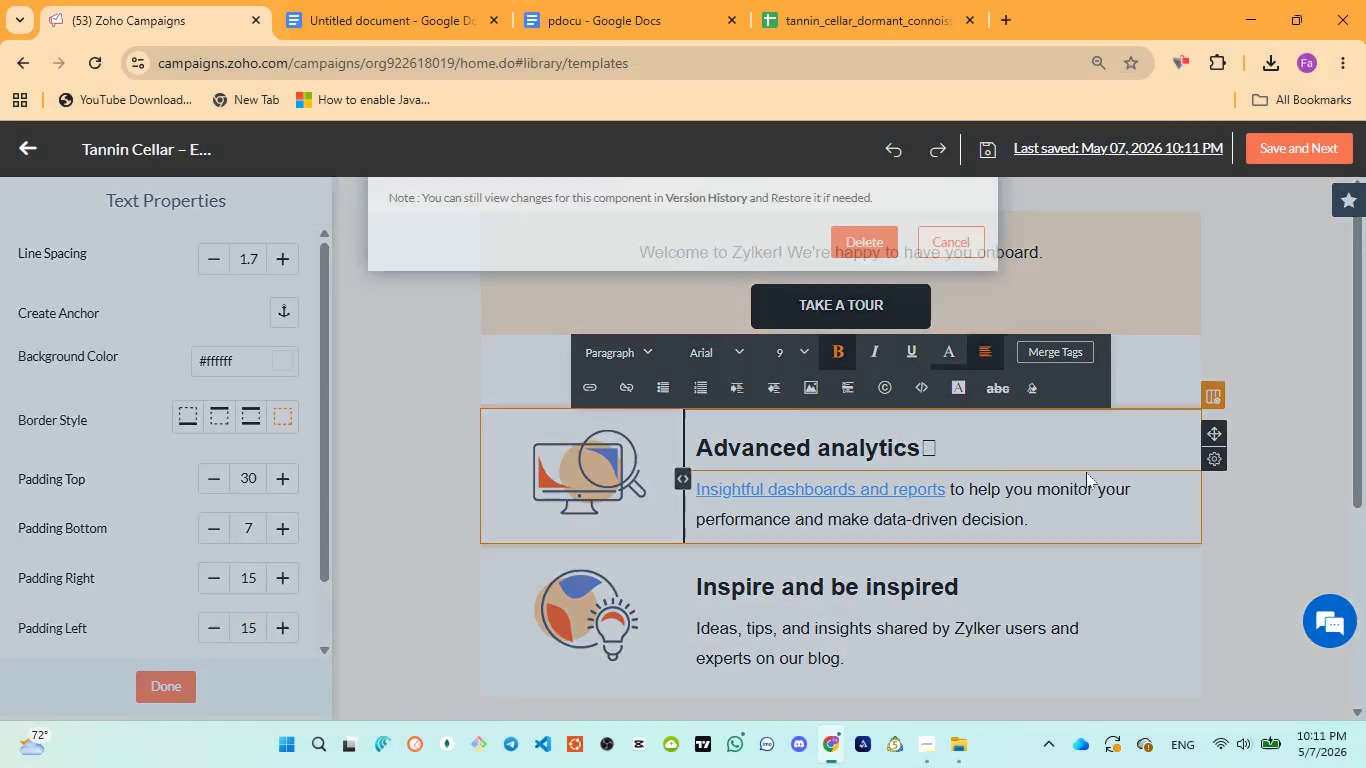 
left_click([889, 400])
 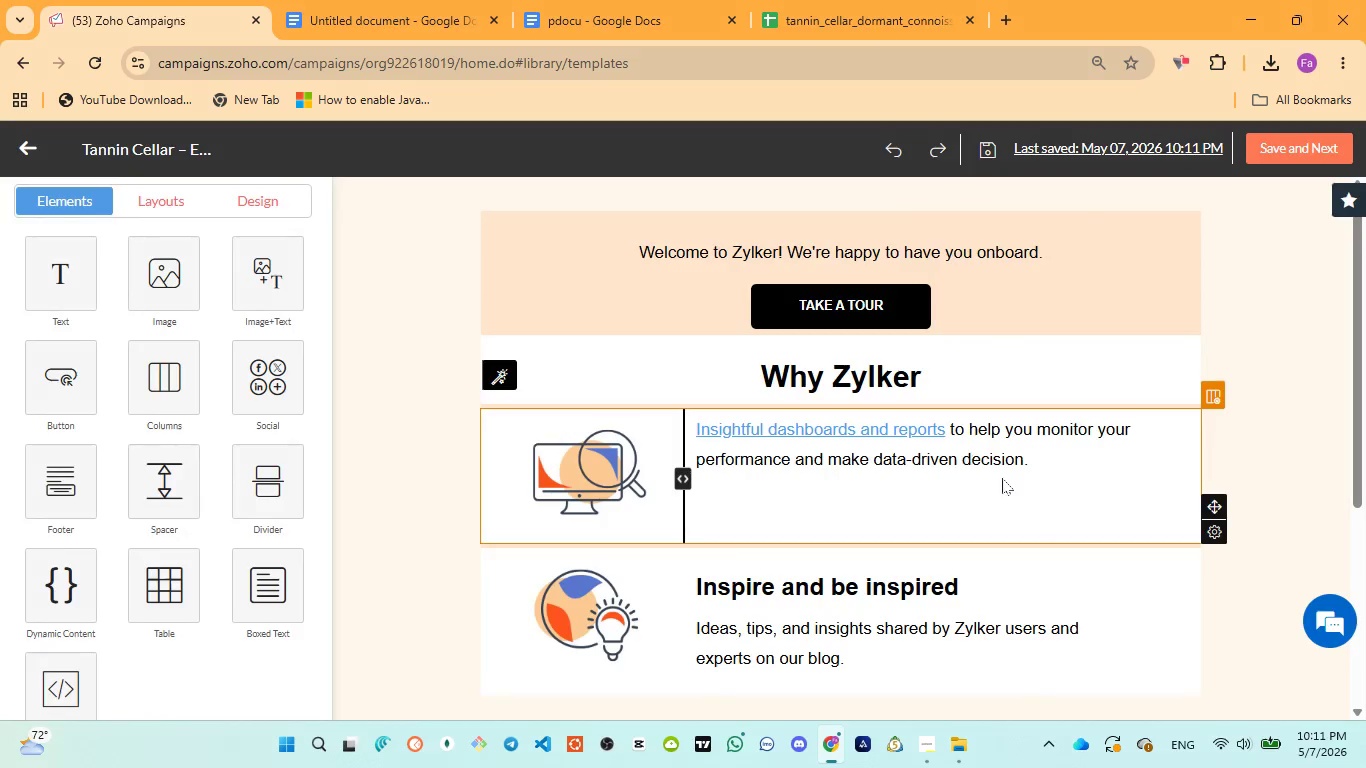 
left_click([1029, 518])
 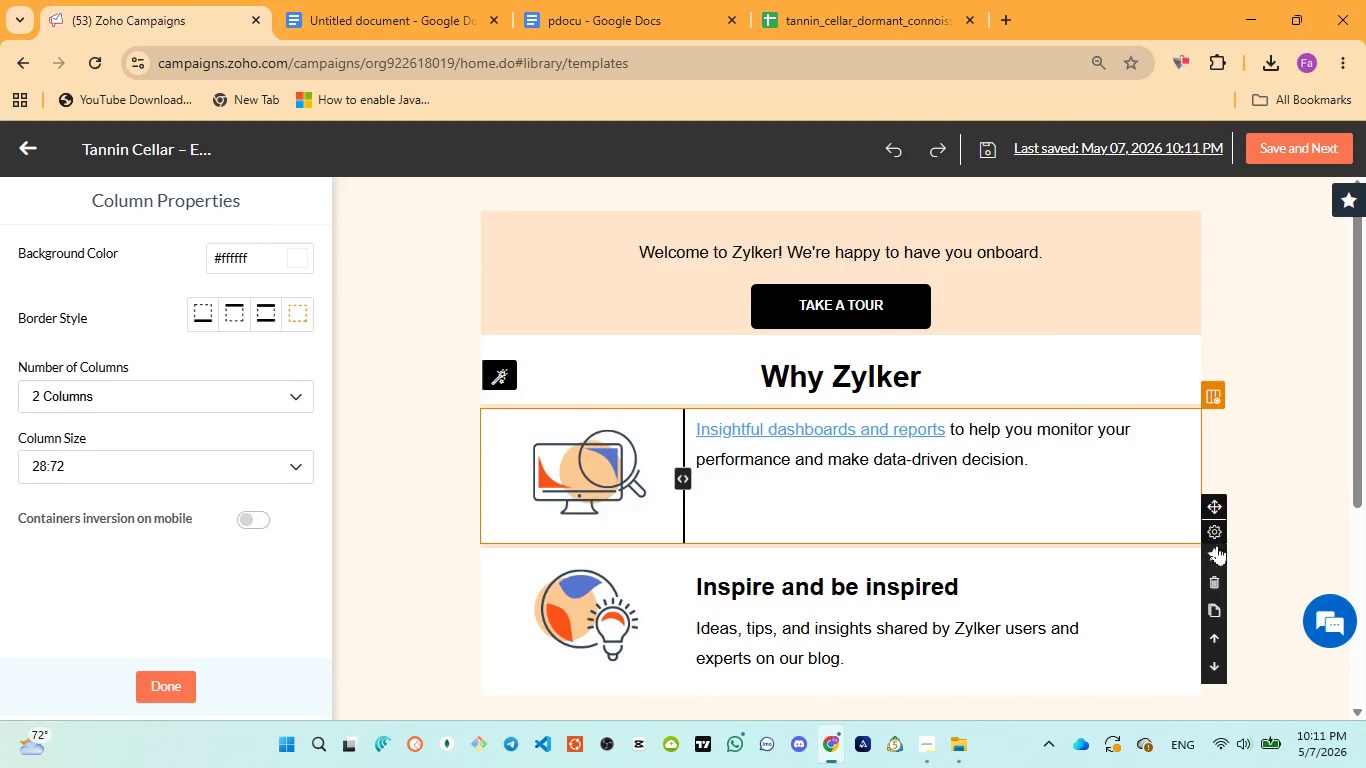 
left_click([1206, 578])
 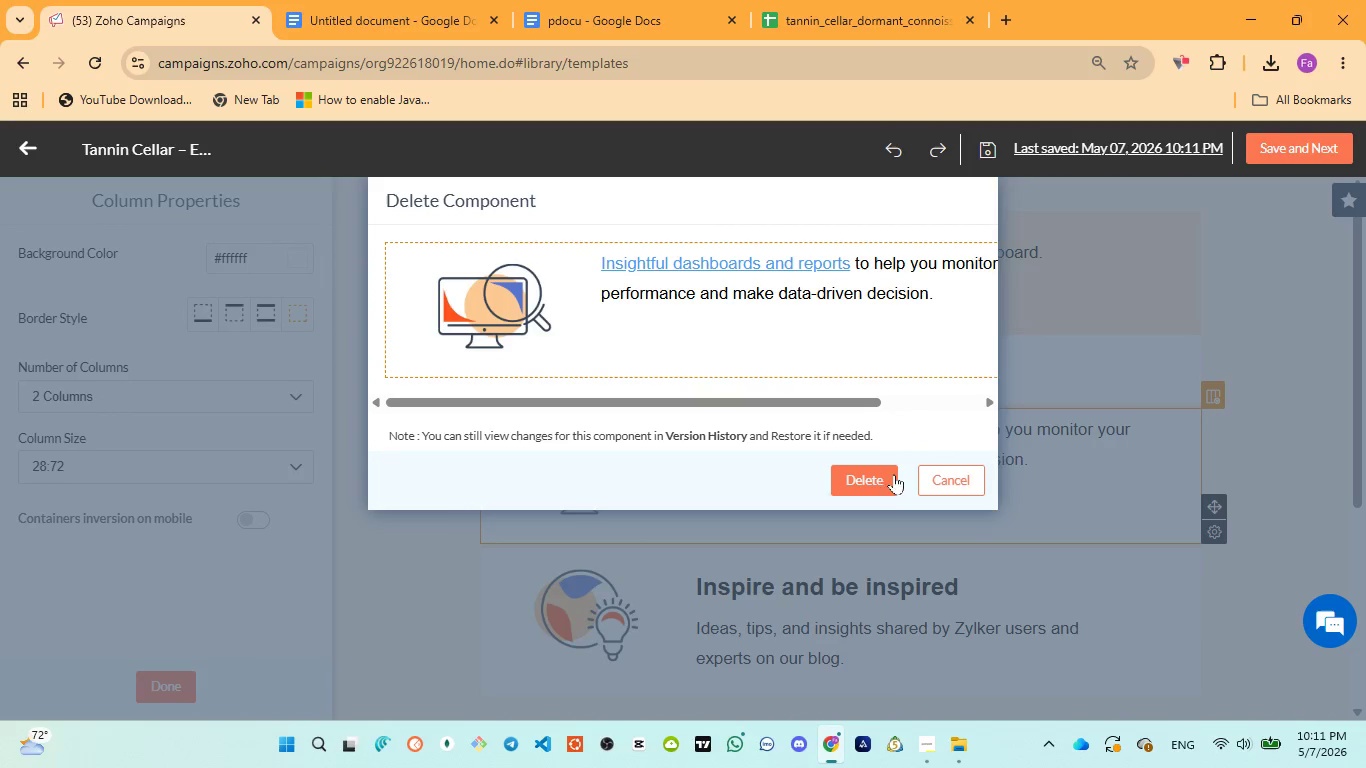 
left_click([886, 482])
 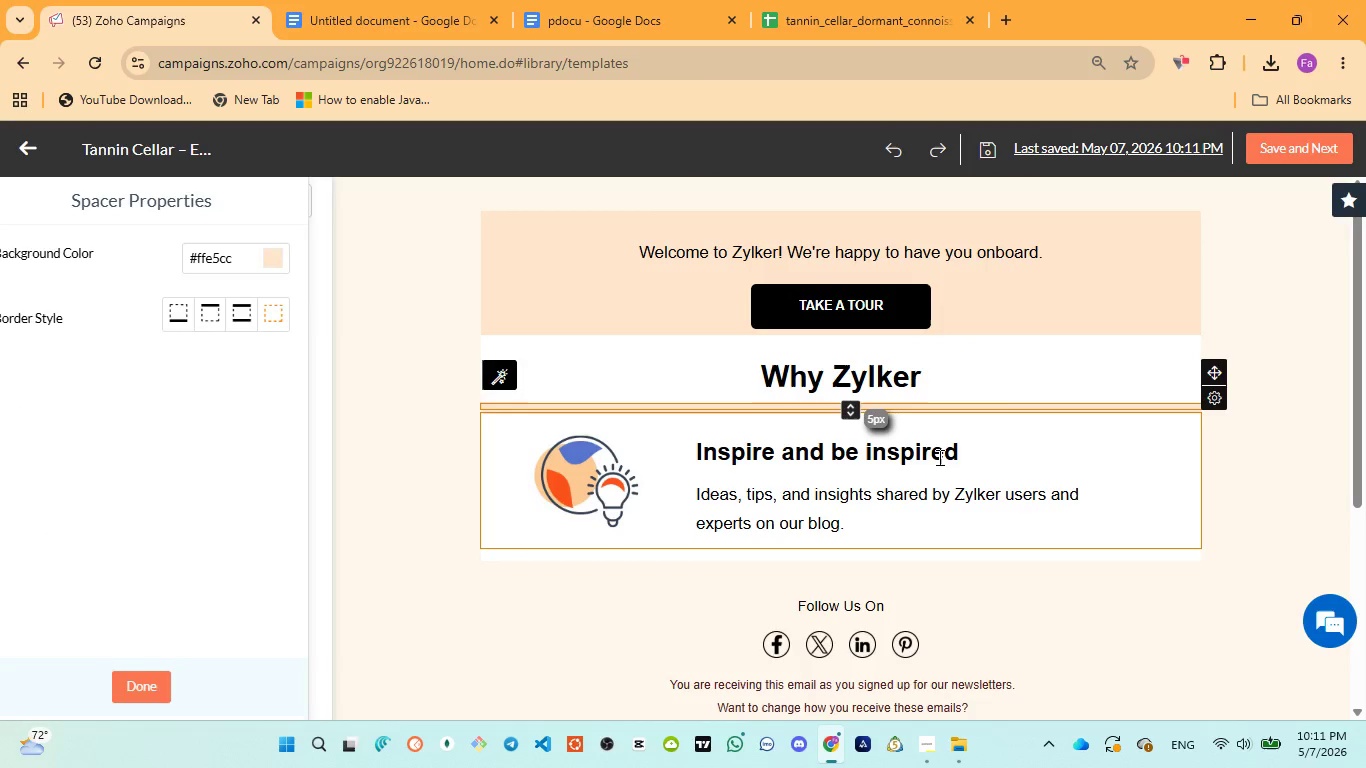 
left_click([1019, 455])
 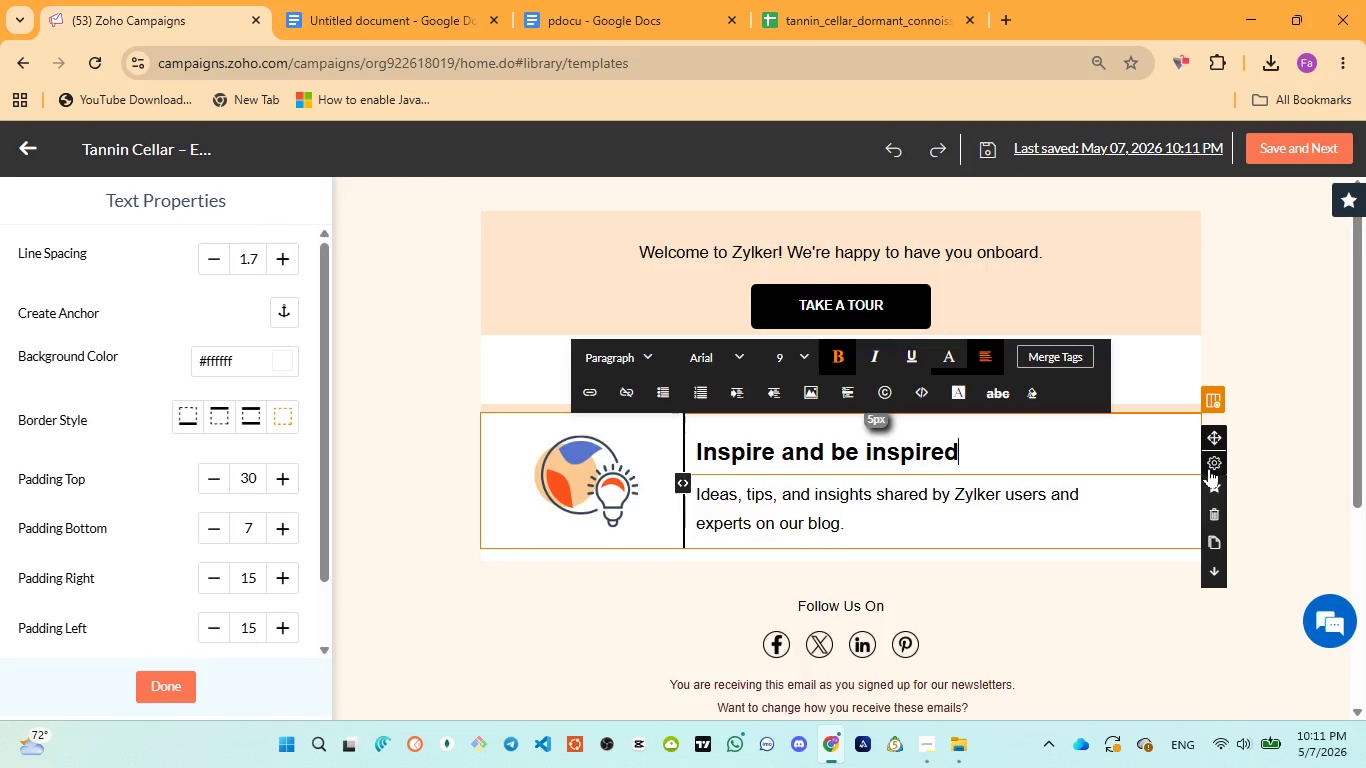 
left_click([1210, 504])
 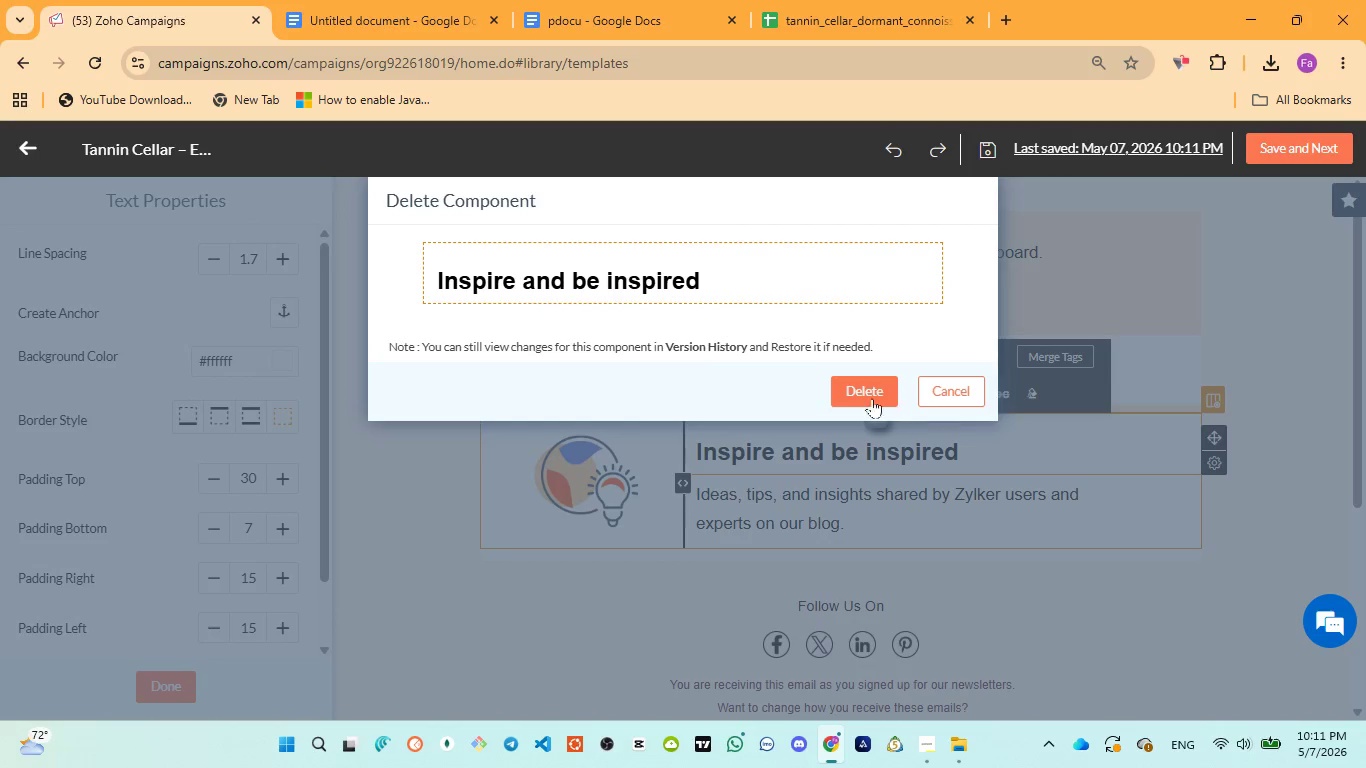 
left_click([861, 391])
 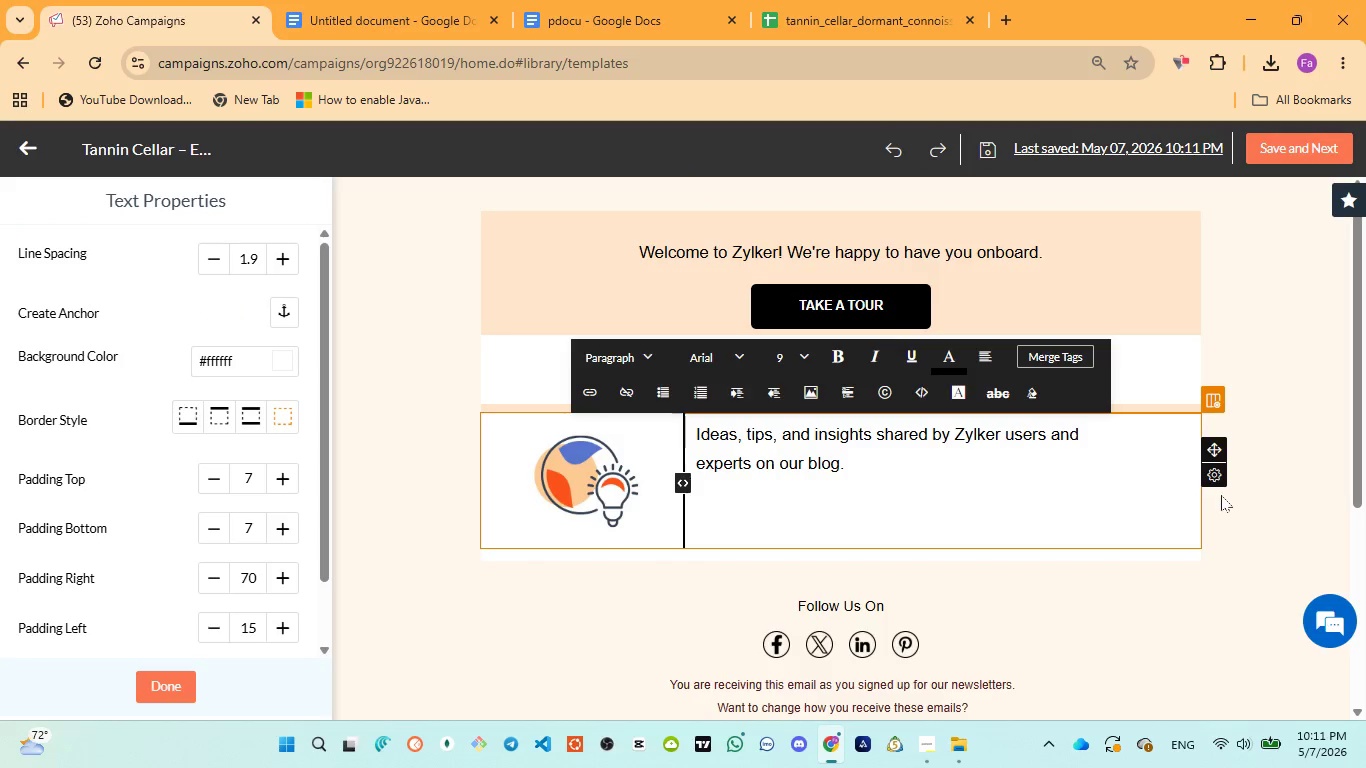 
left_click([1210, 510])
 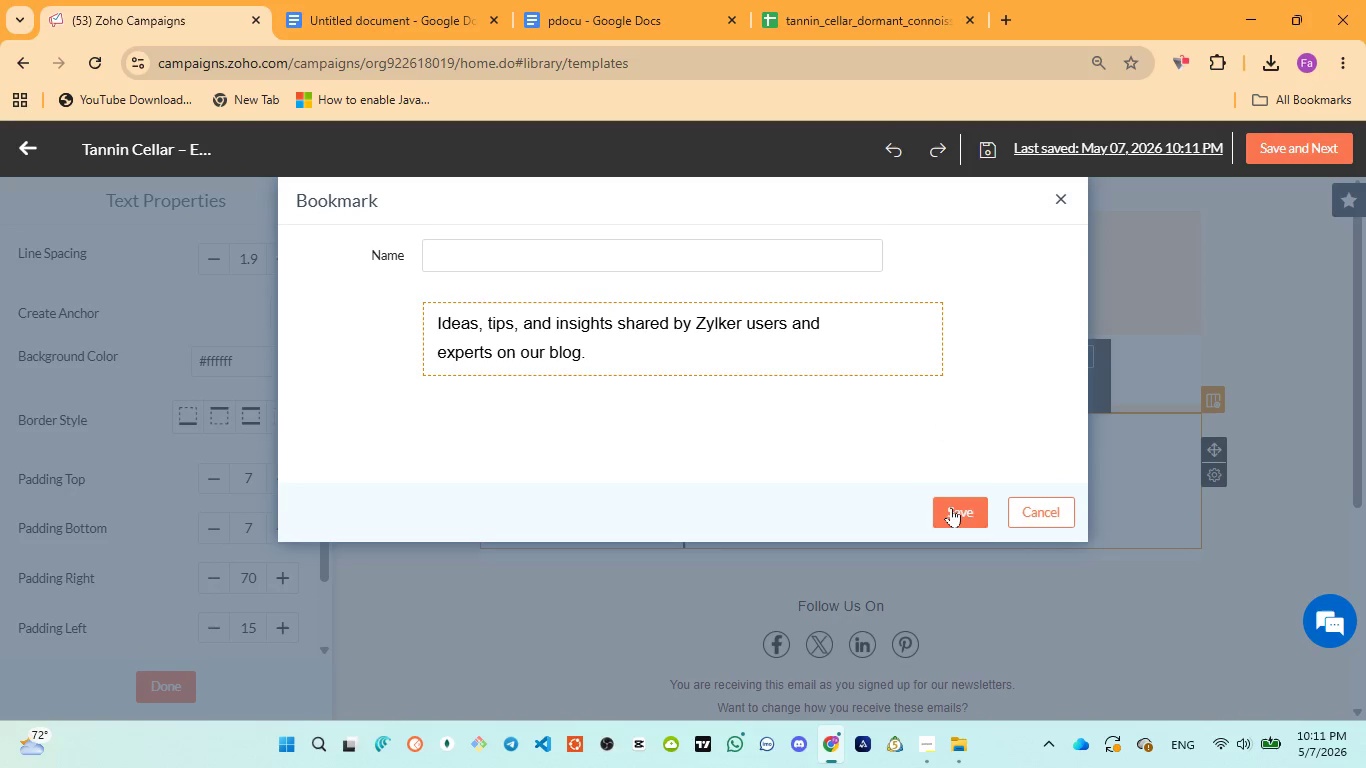 
left_click([951, 508])
 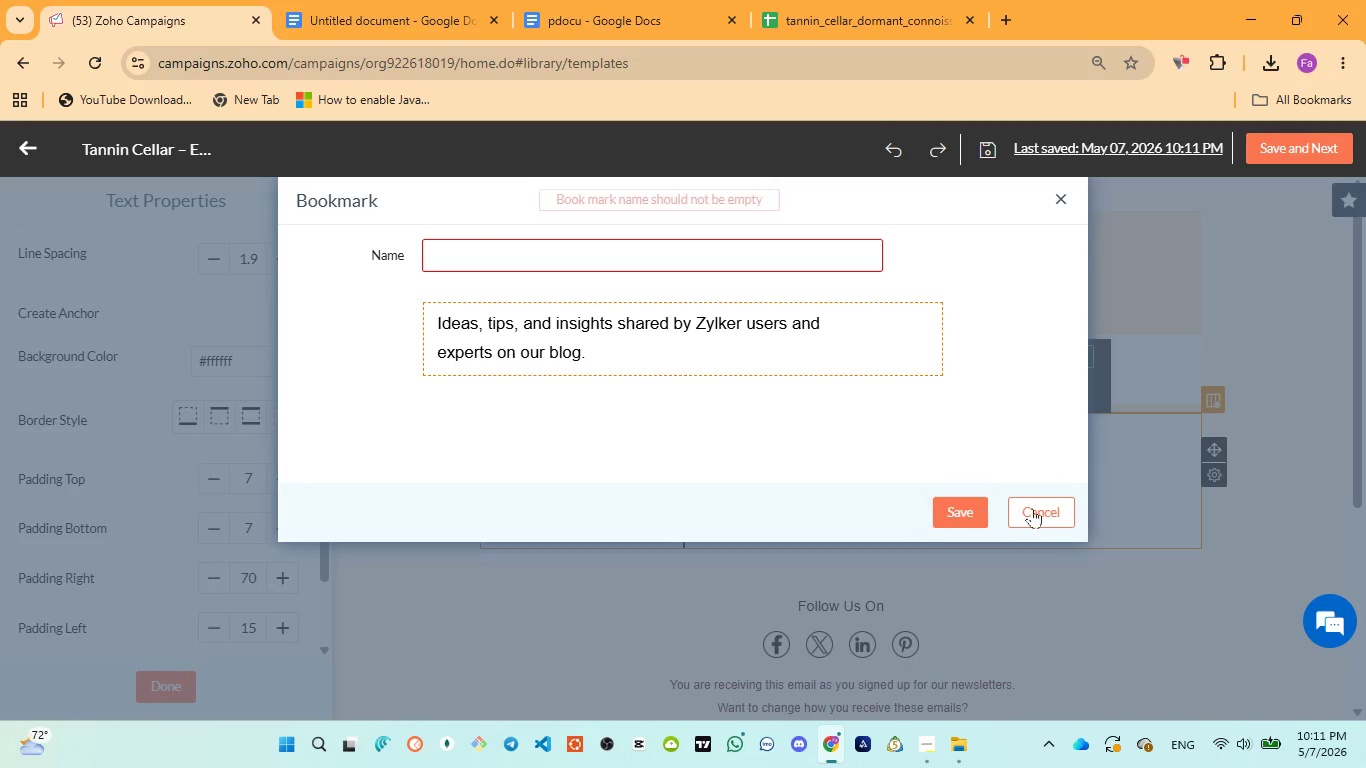 
left_click([1063, 508])
 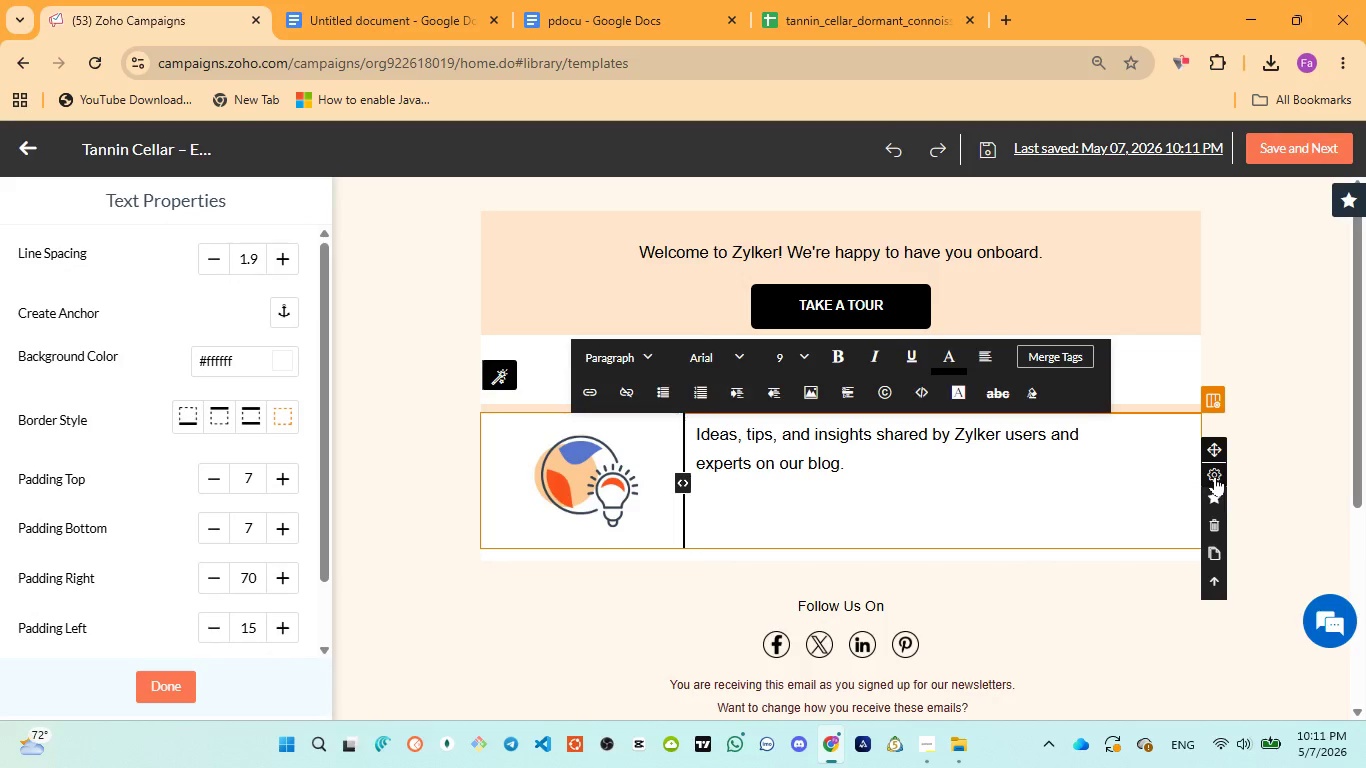 
left_click([1208, 509])
 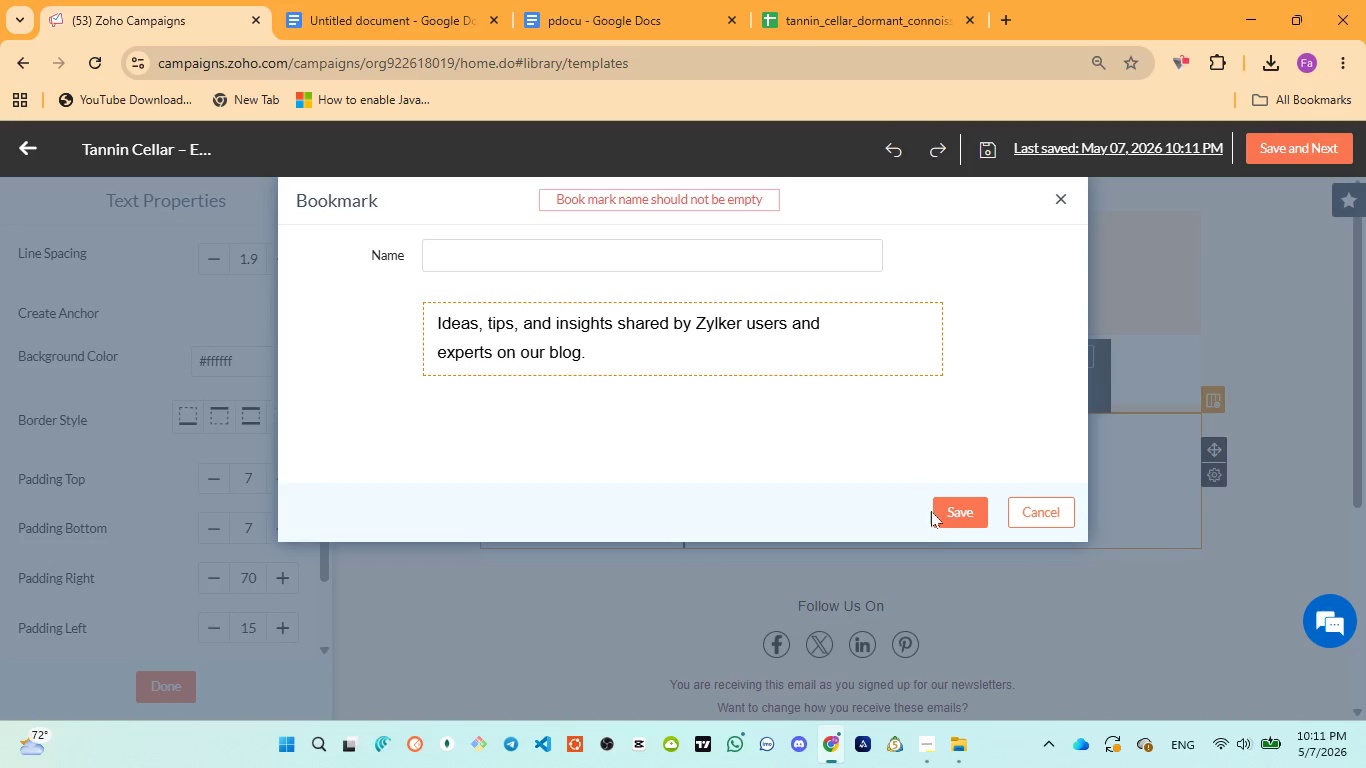 
left_click([952, 516])
 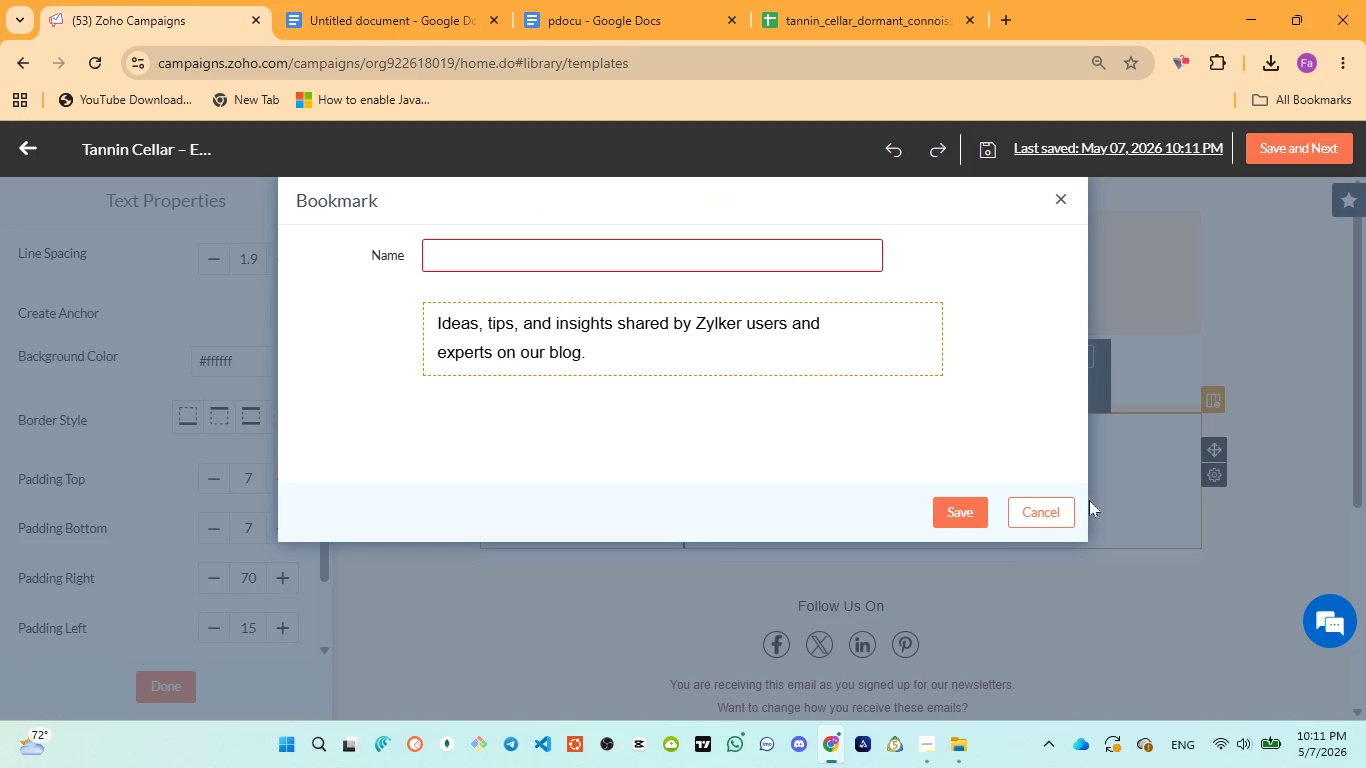 
left_click_drag(start_coordinate=[1054, 508], to_coordinate=[1059, 508])
 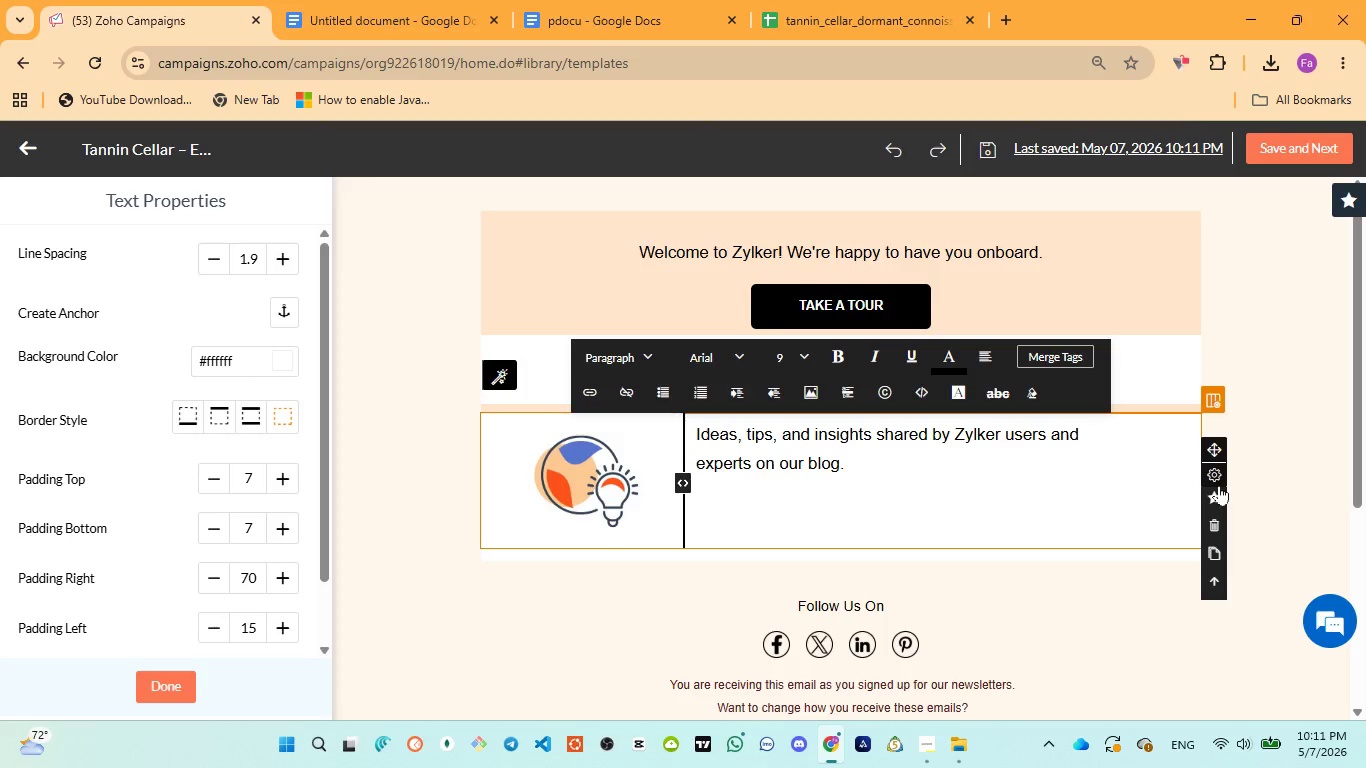 
left_click([1217, 526])
 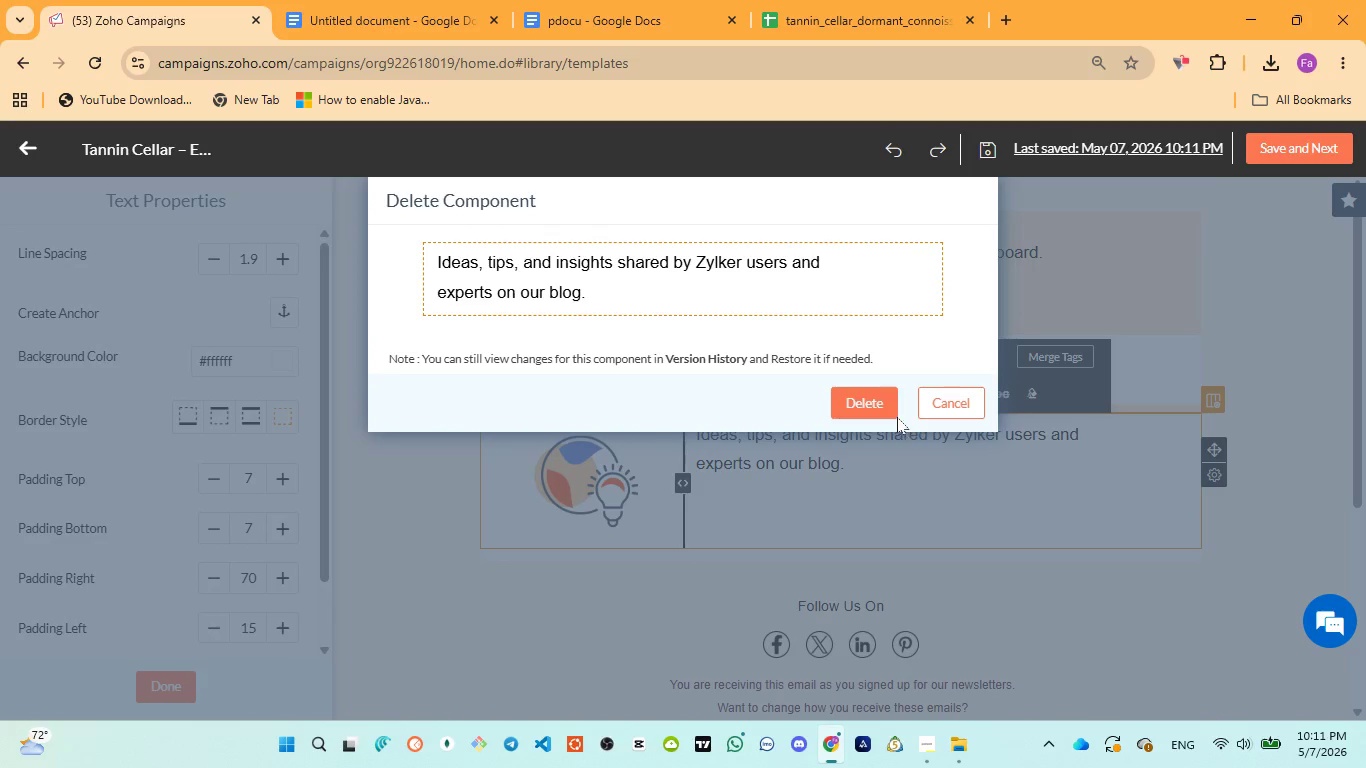 
left_click([887, 412])
 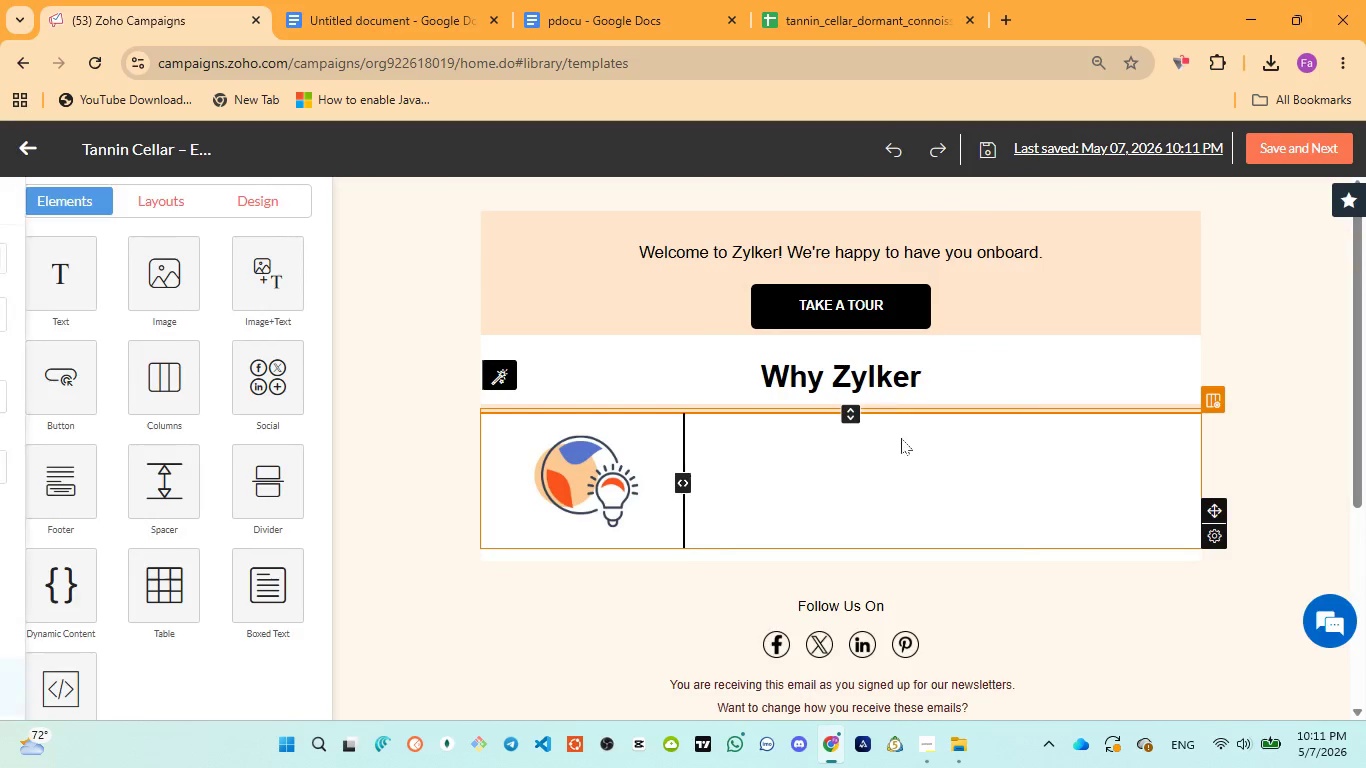 
left_click([998, 481])
 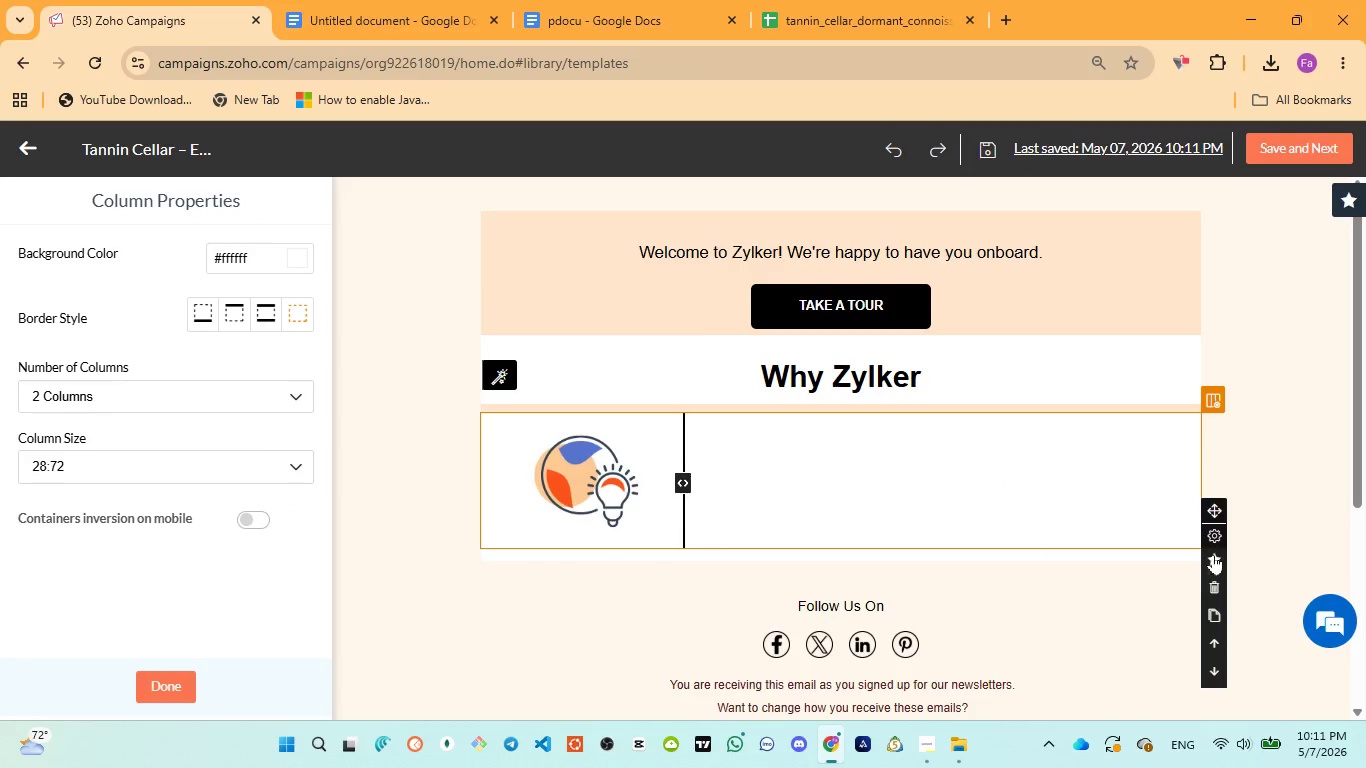 
left_click([1209, 589])
 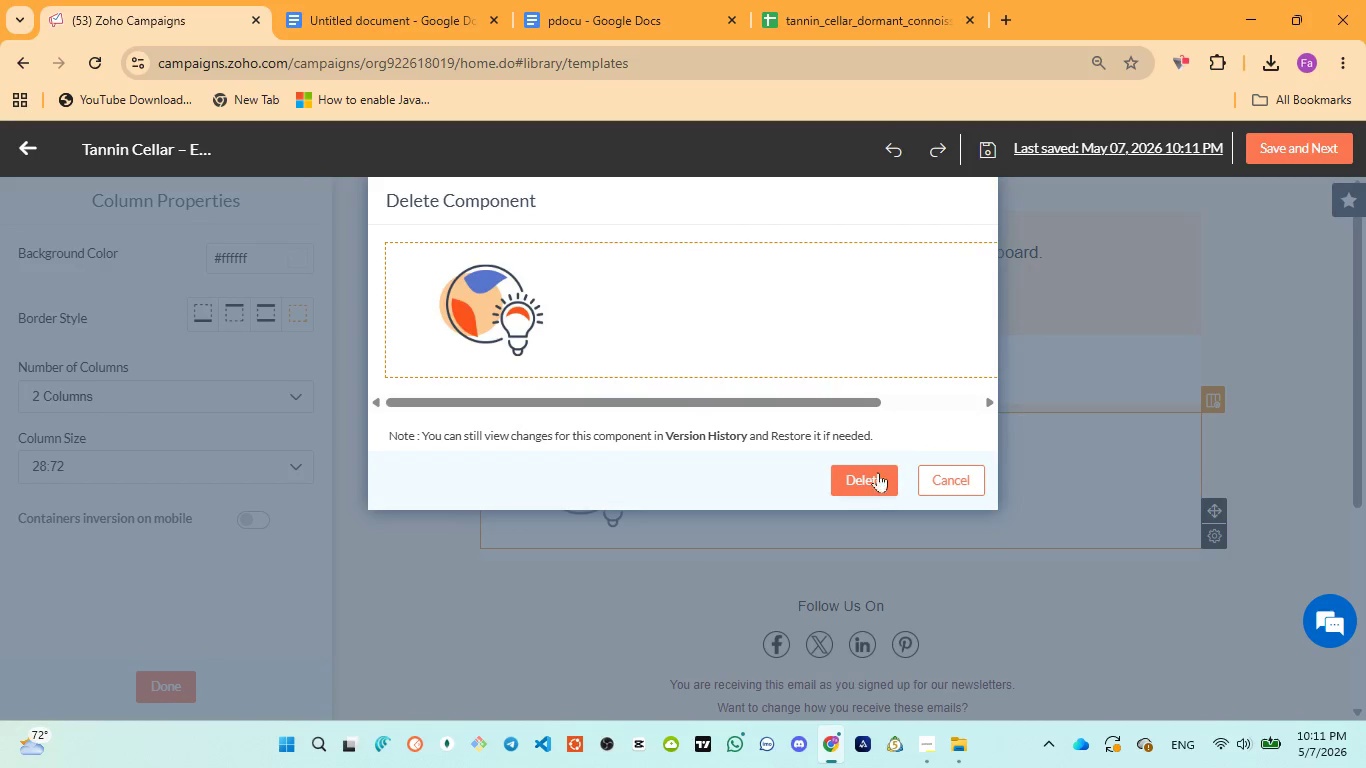 
left_click([869, 482])
 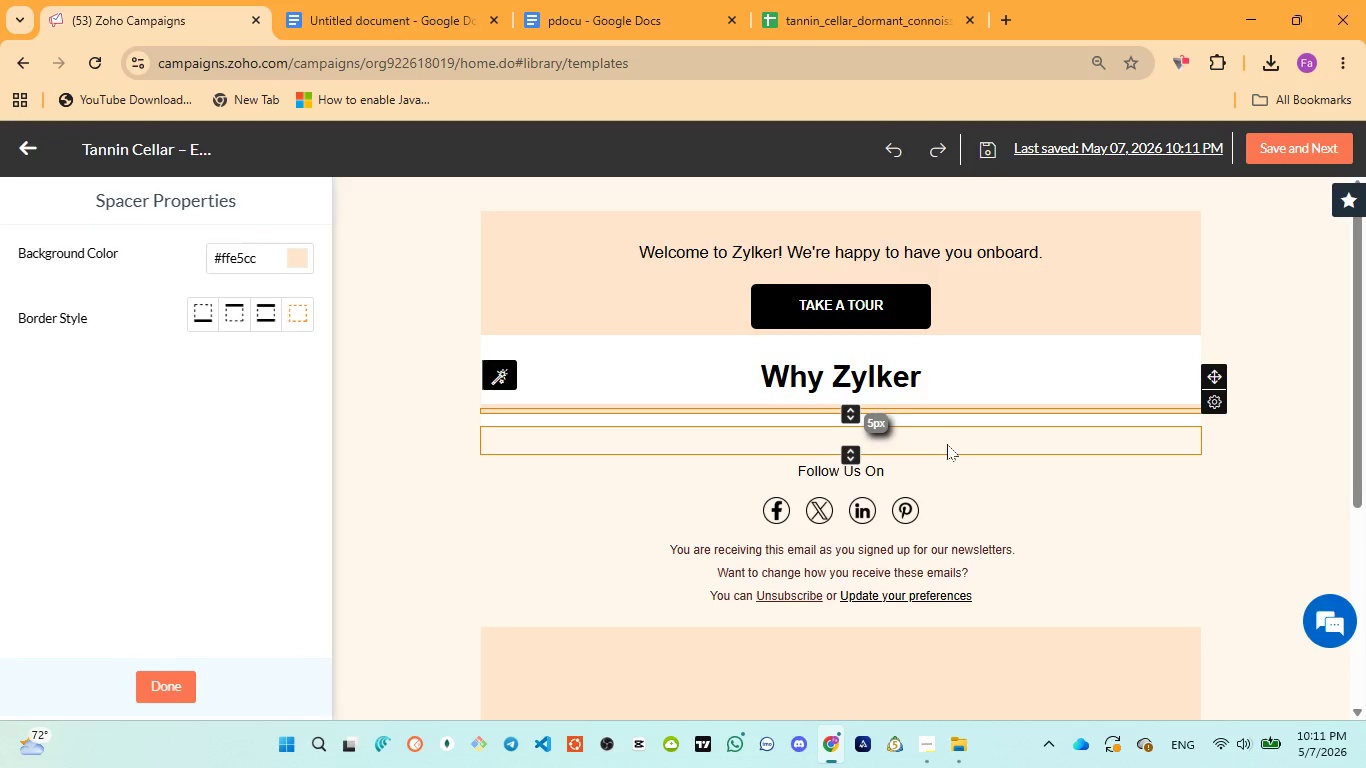 
left_click([948, 444])
 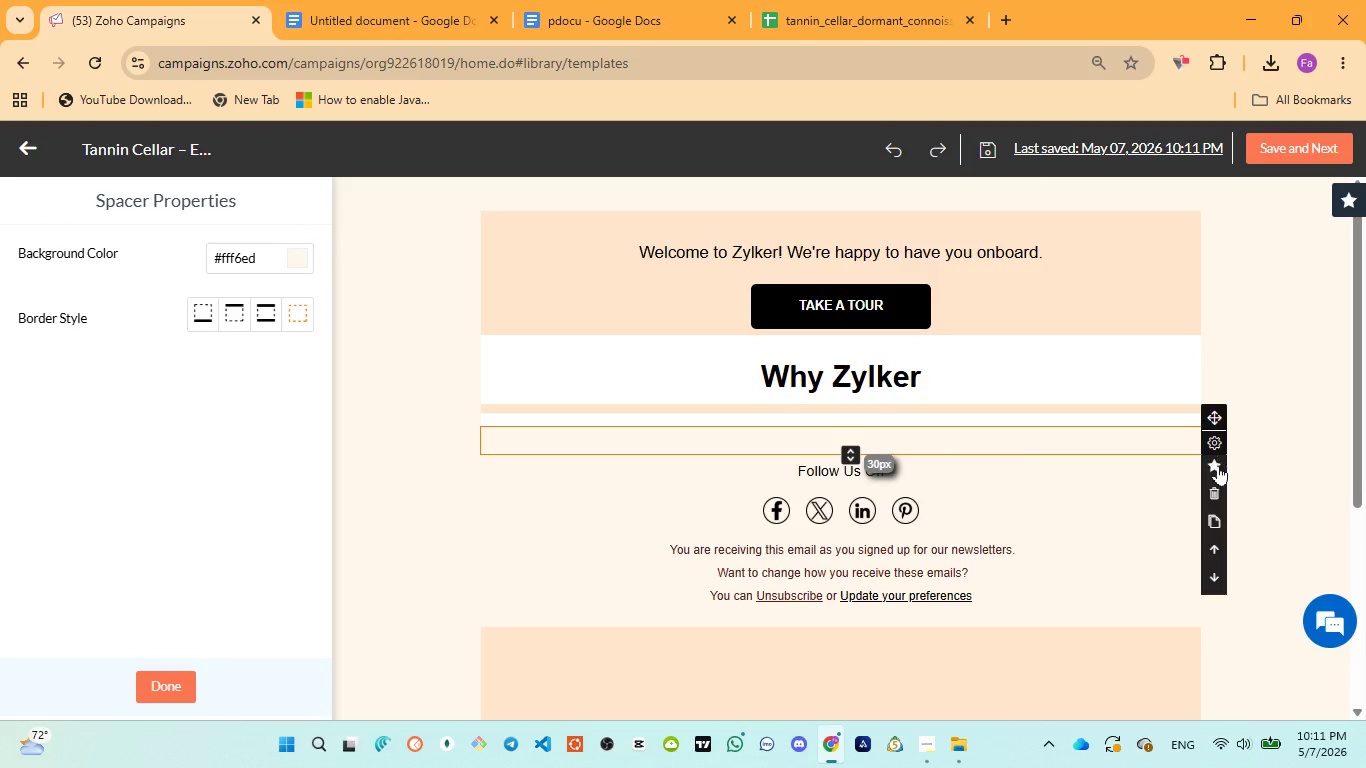 
left_click([1220, 484])
 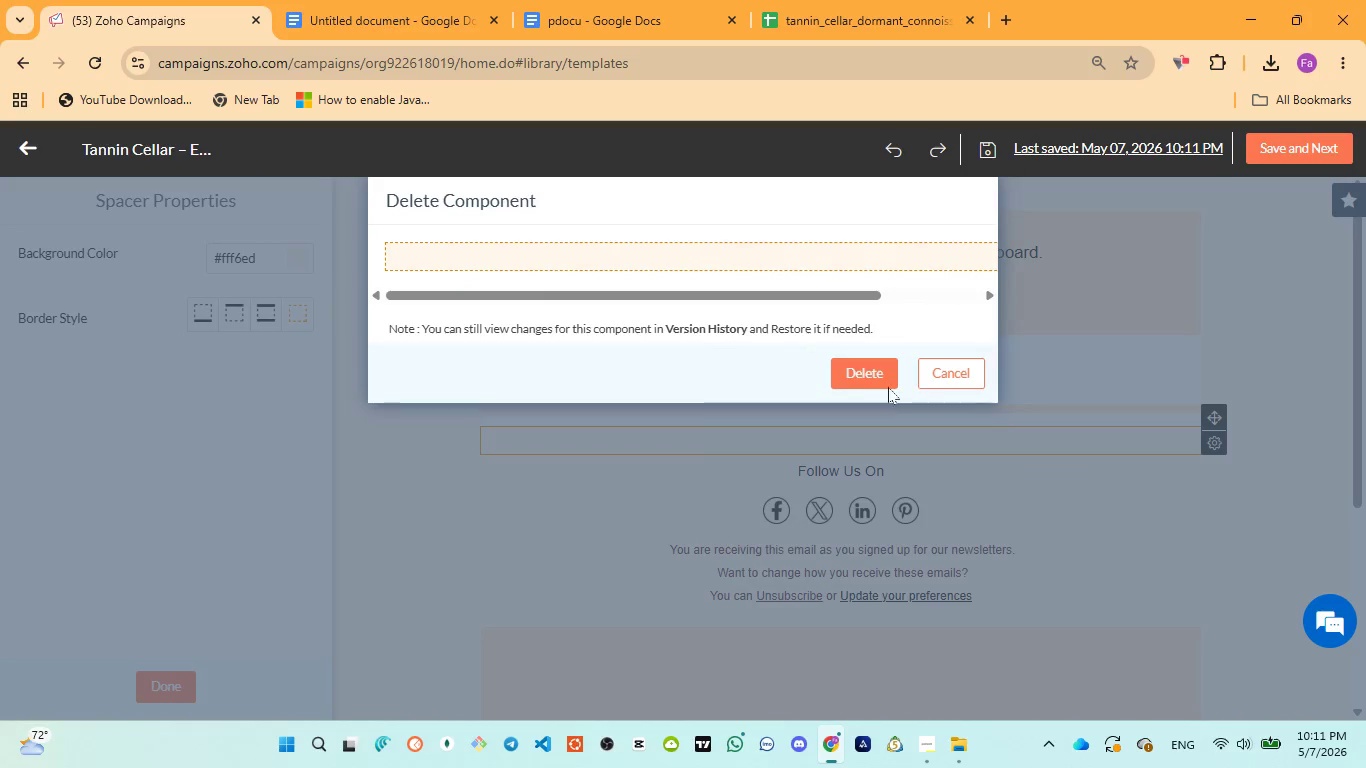 
left_click([858, 376])
 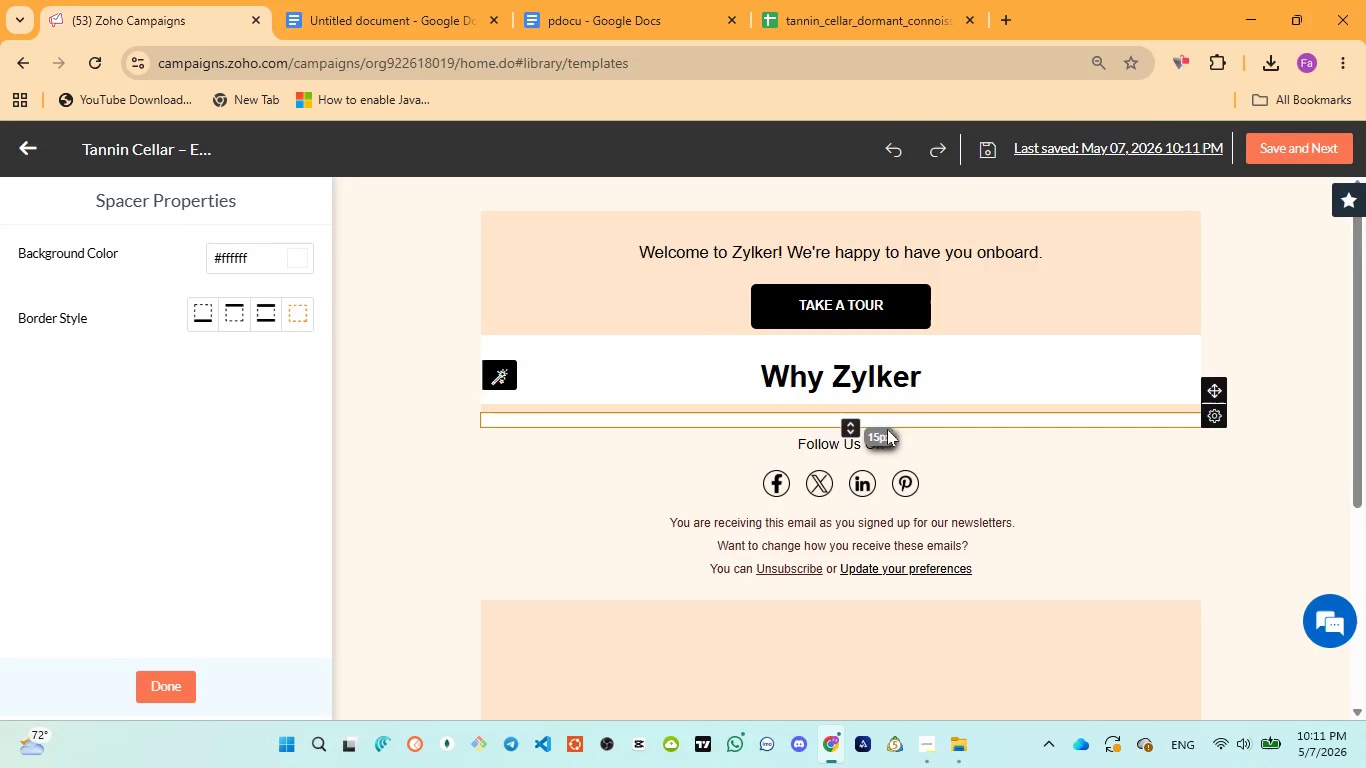 
left_click([897, 423])
 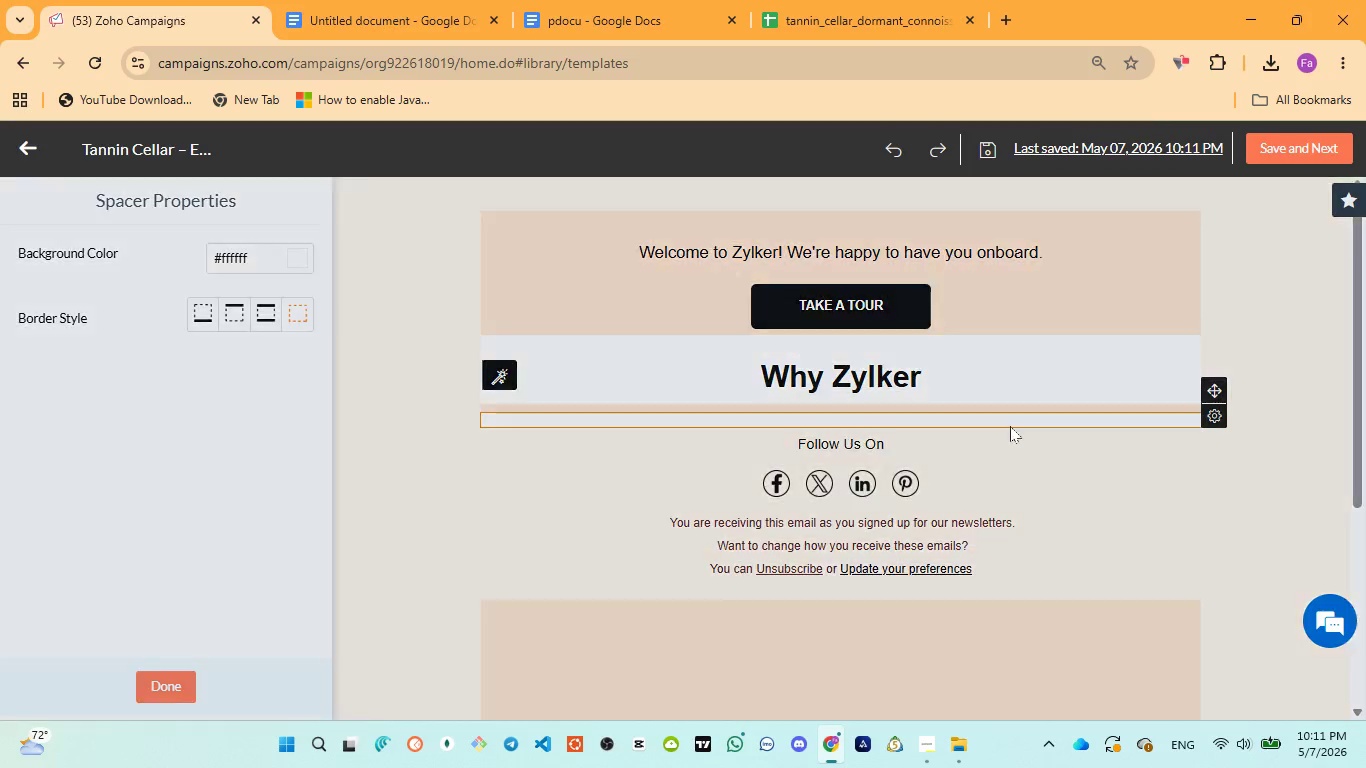 
left_click([868, 366])
 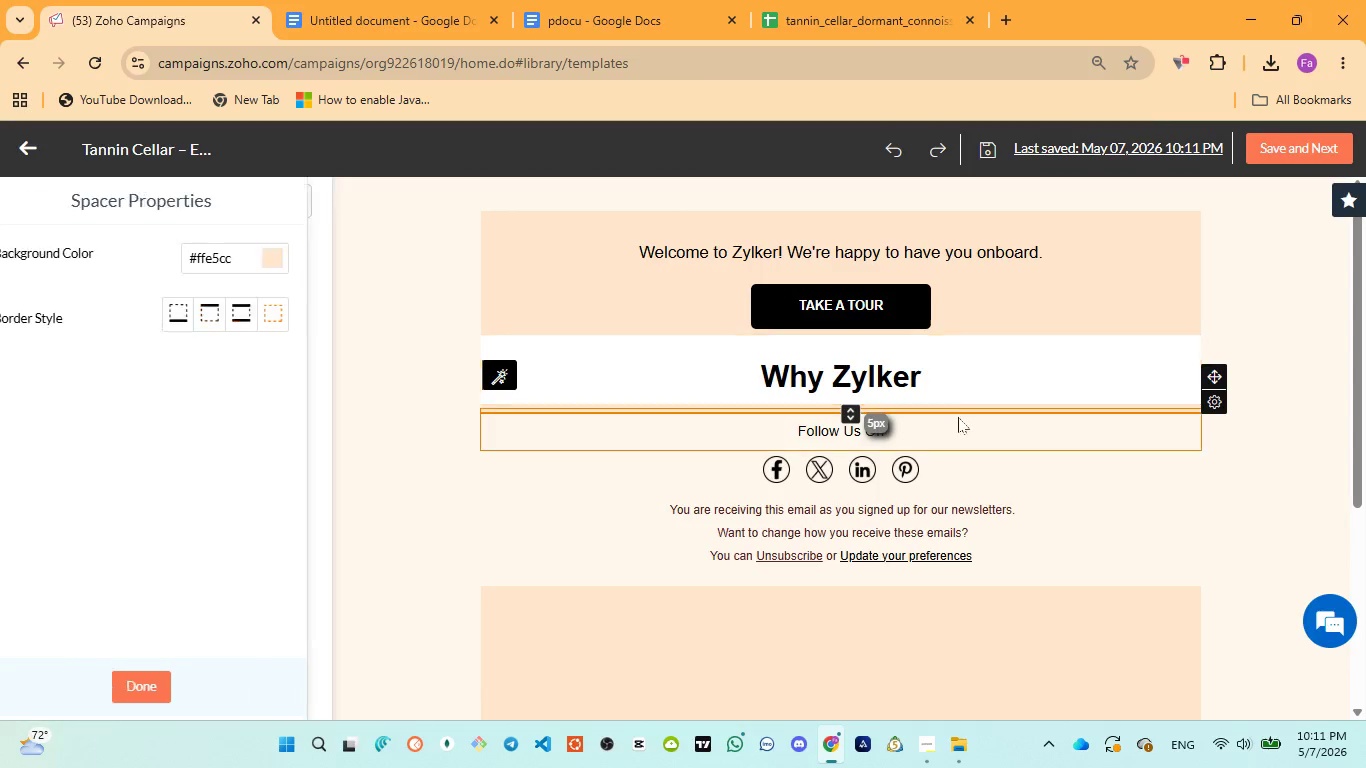 
left_click([973, 430])
 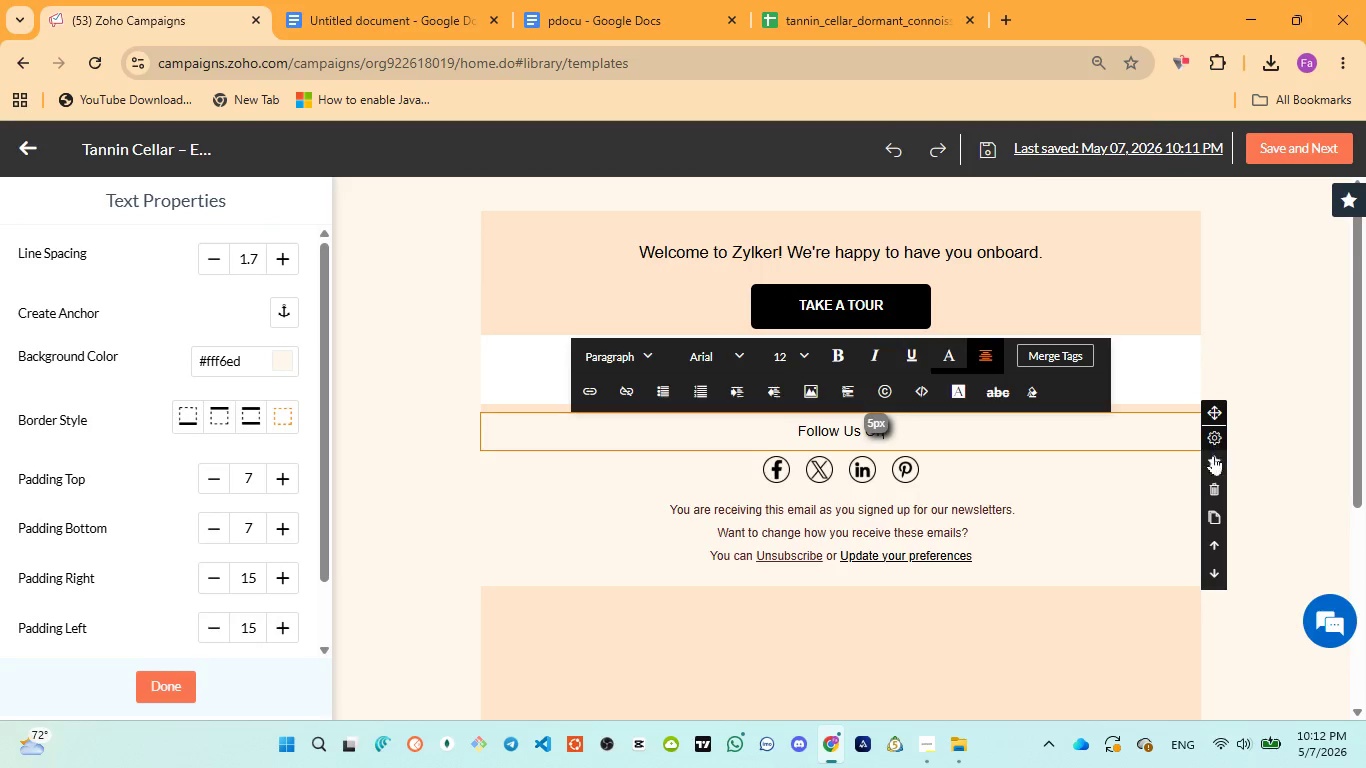 
left_click([1214, 483])
 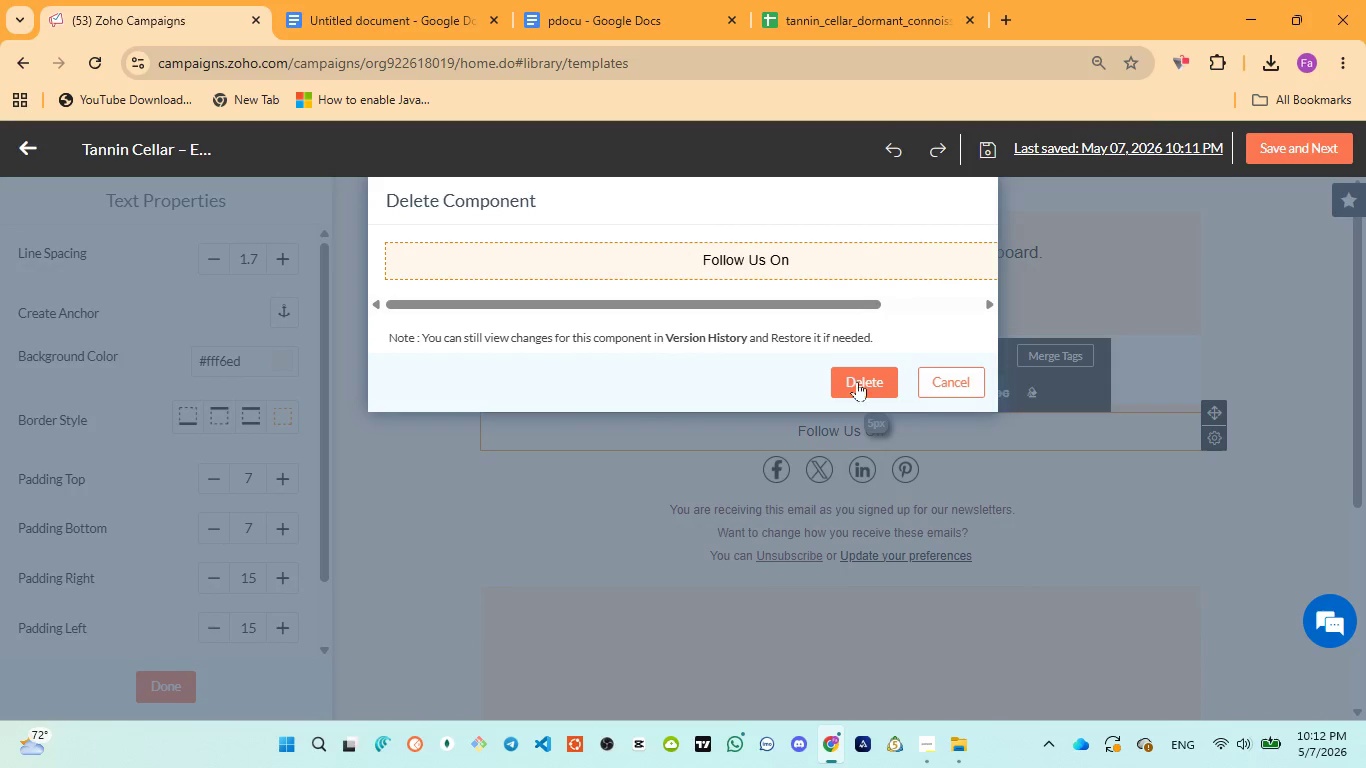 
left_click([856, 381])
 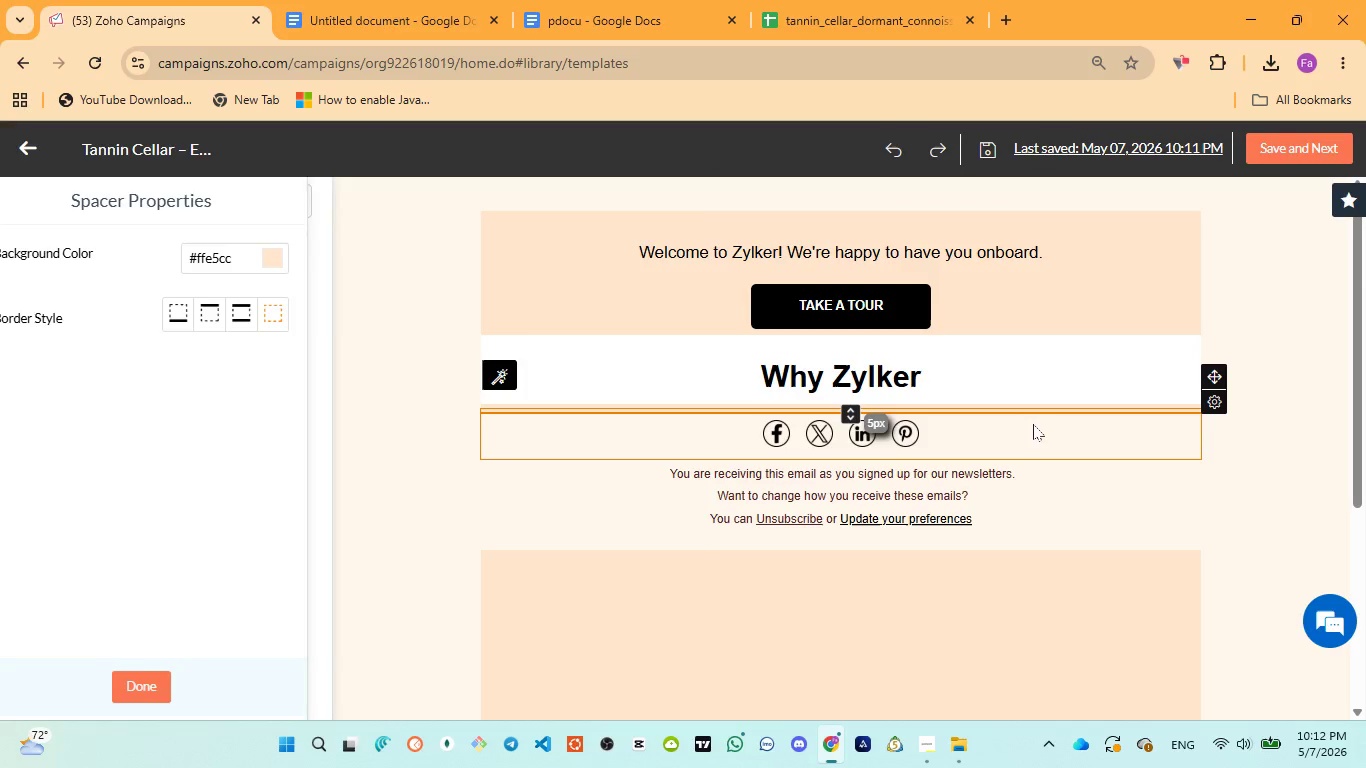 
left_click([1034, 426])
 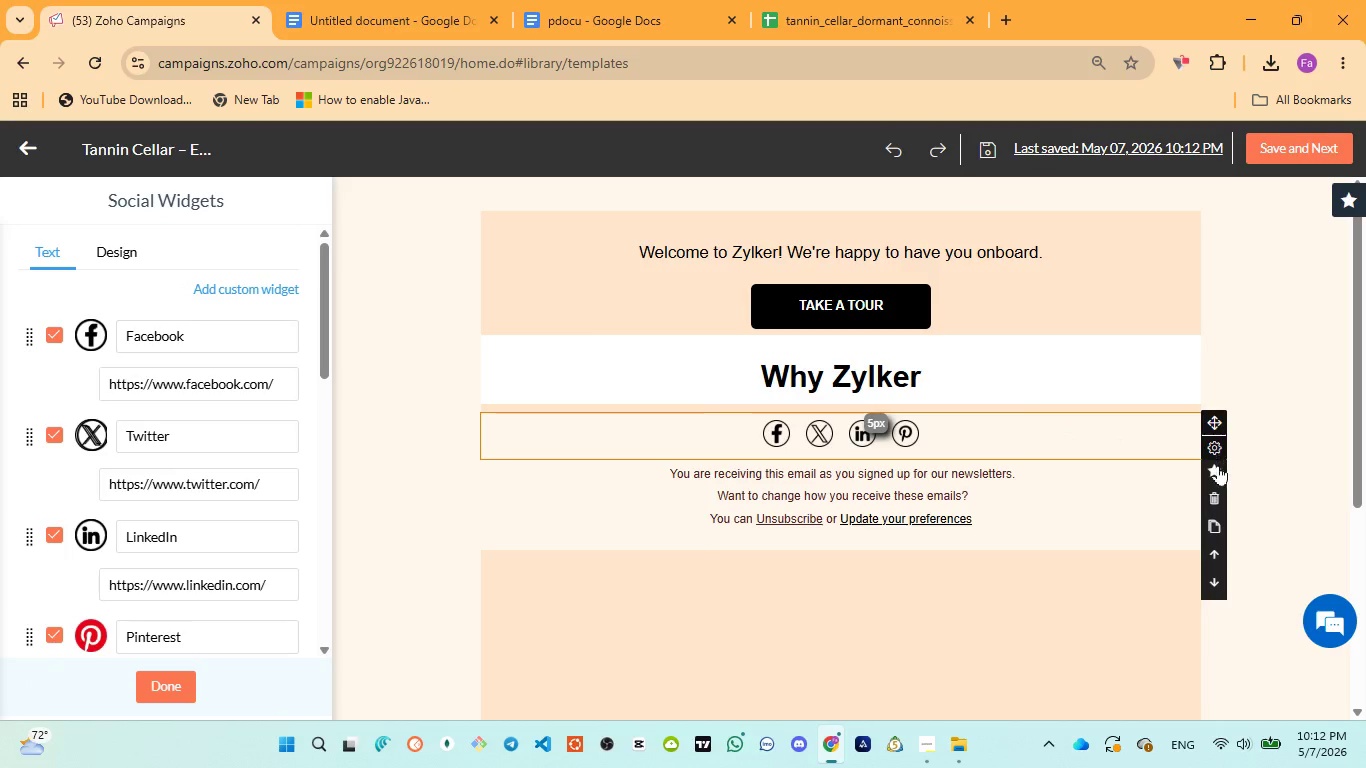 
left_click([1212, 497])
 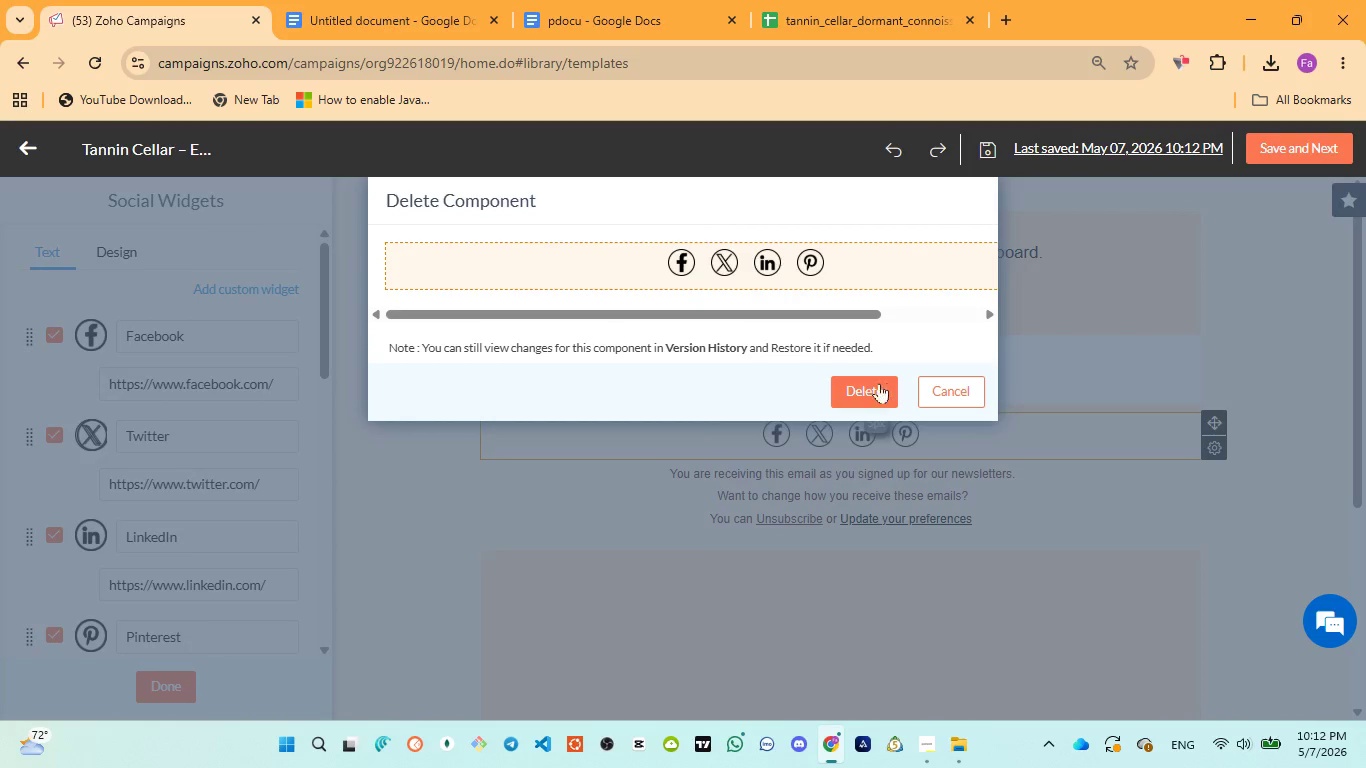 
left_click([866, 385])
 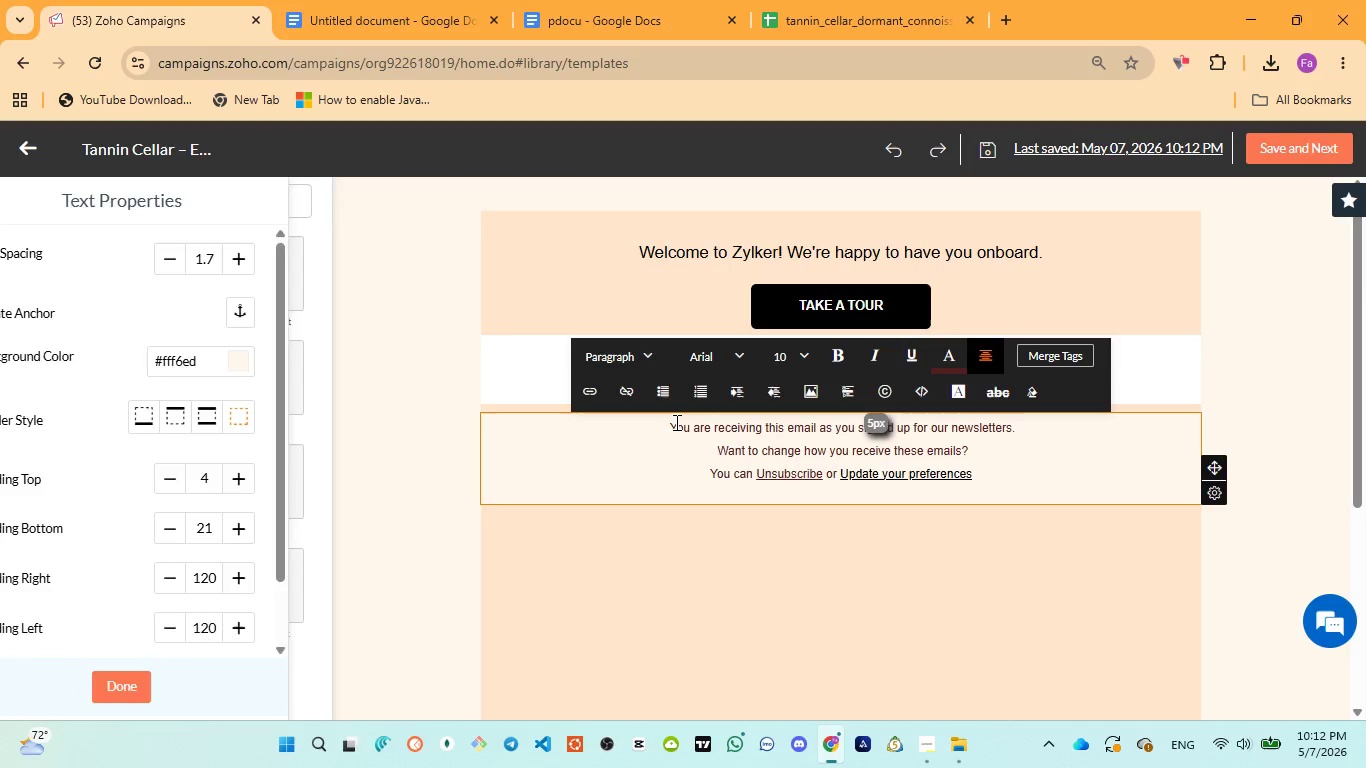 
key(ArrowLeft)
 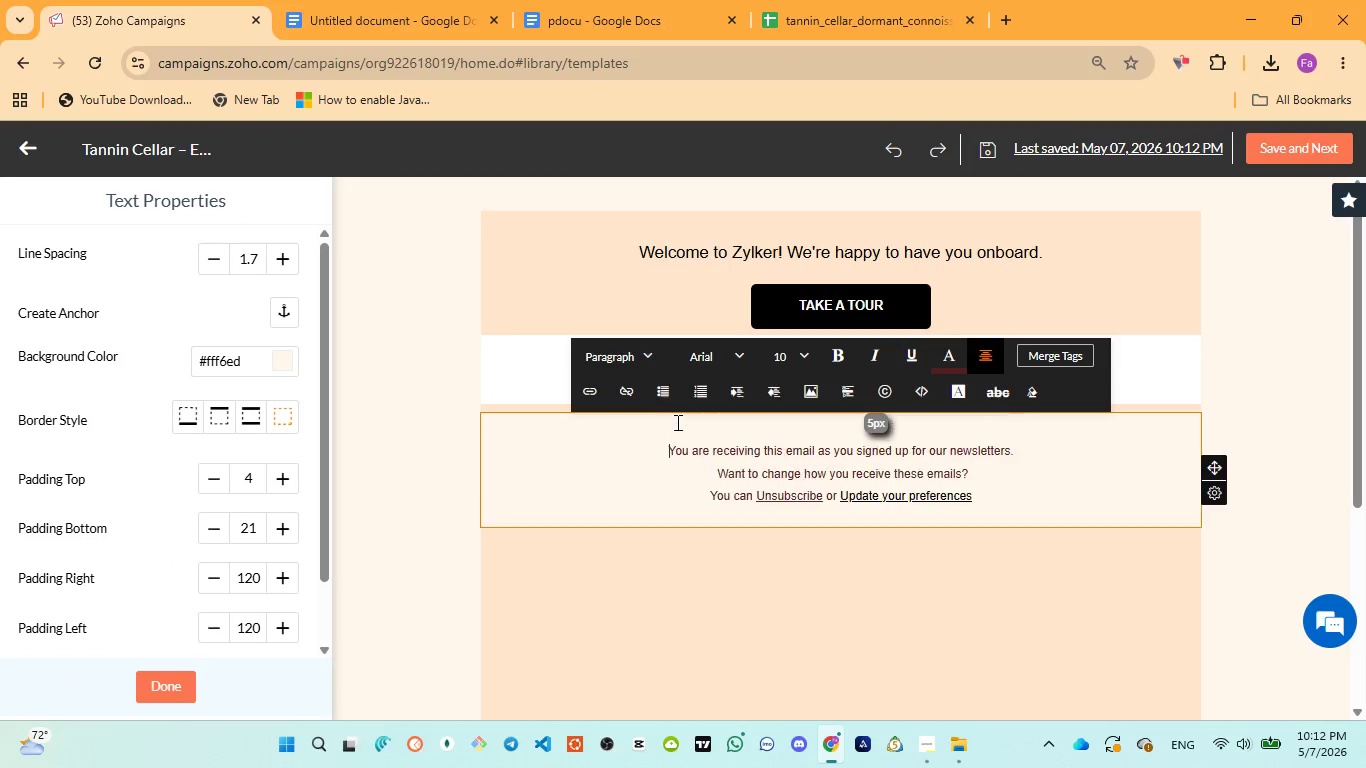 
key(Enter)
 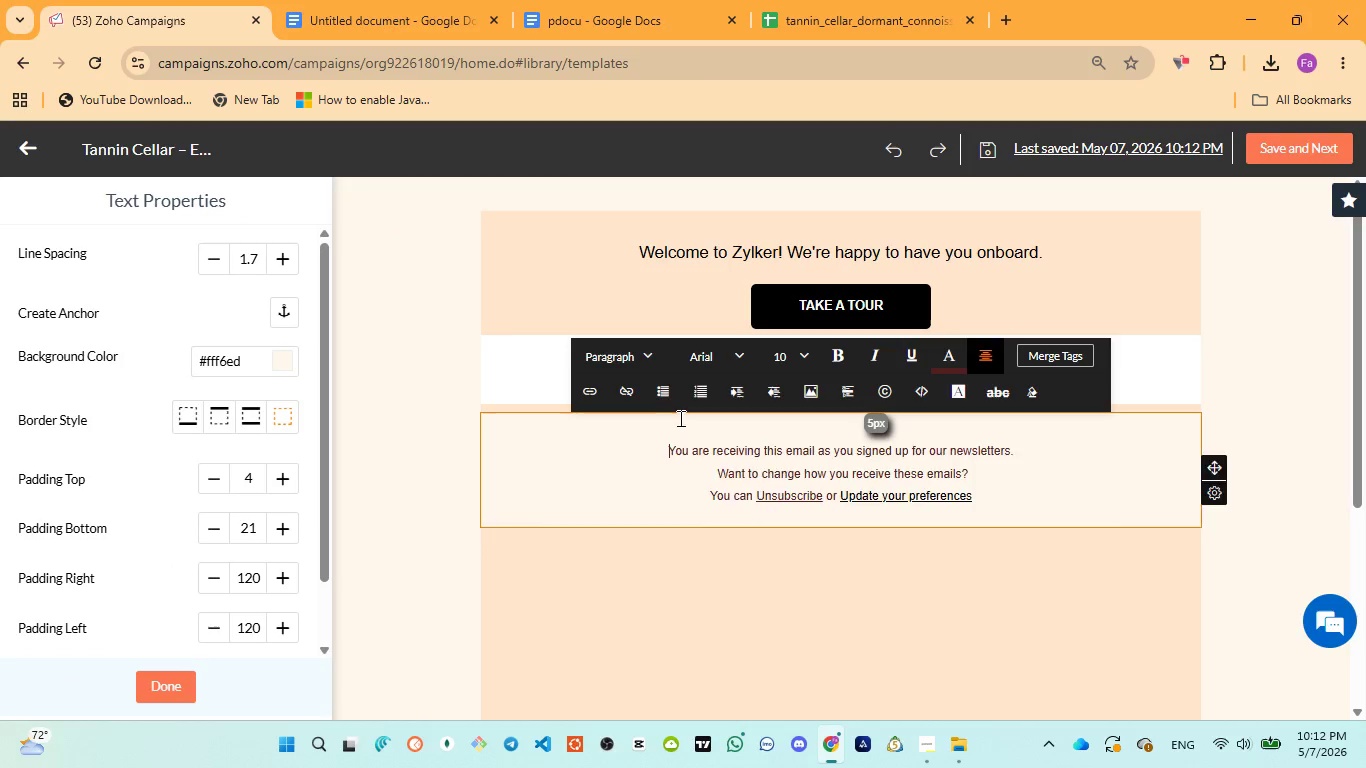 
key(Enter)
 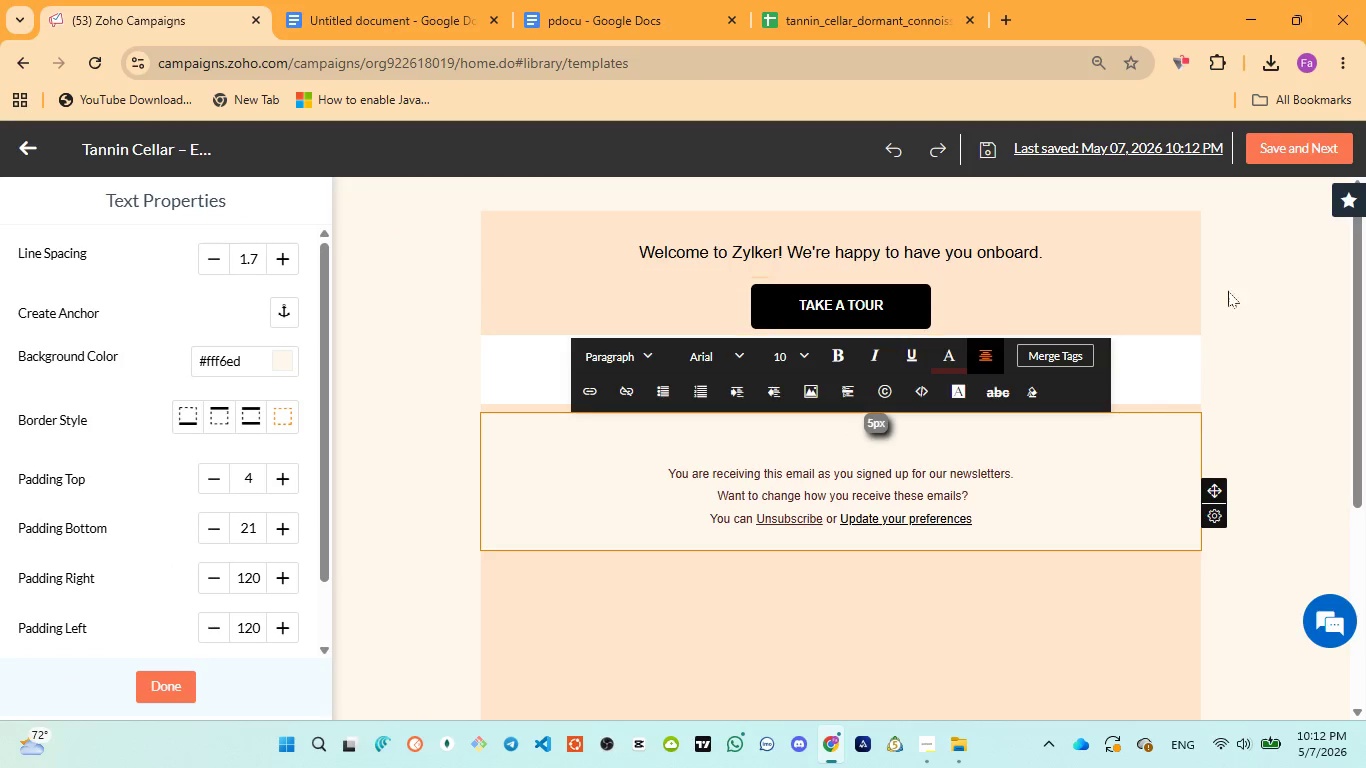 
left_click([1259, 289])
 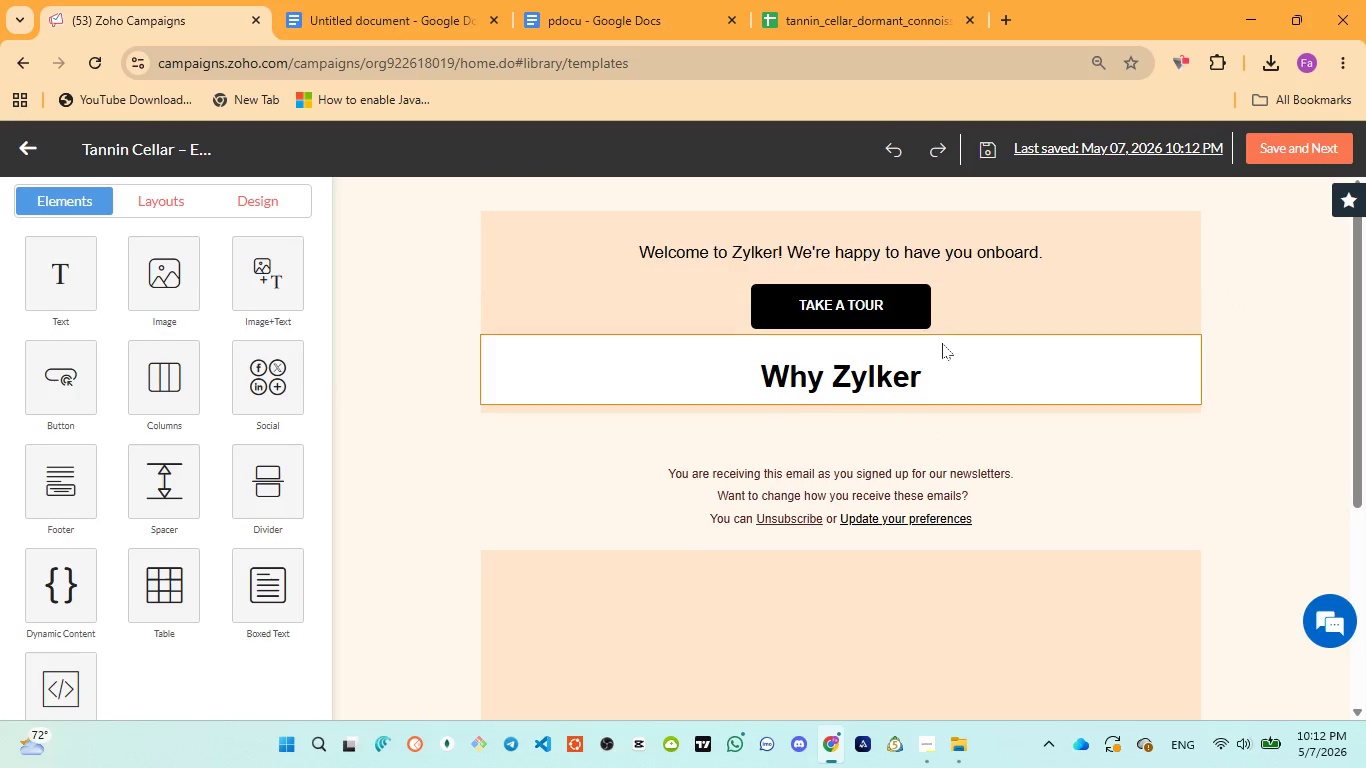 
left_click([971, 352])
 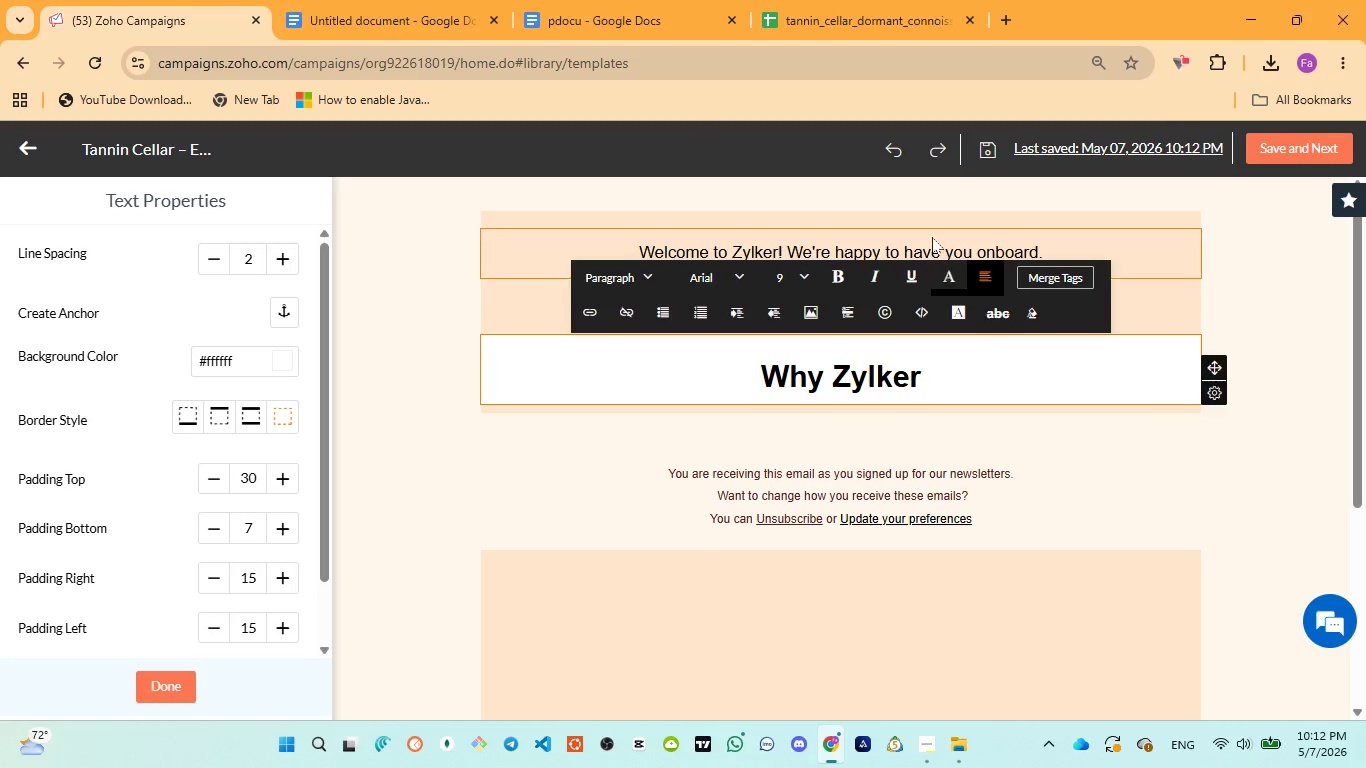 
left_click([931, 236])
 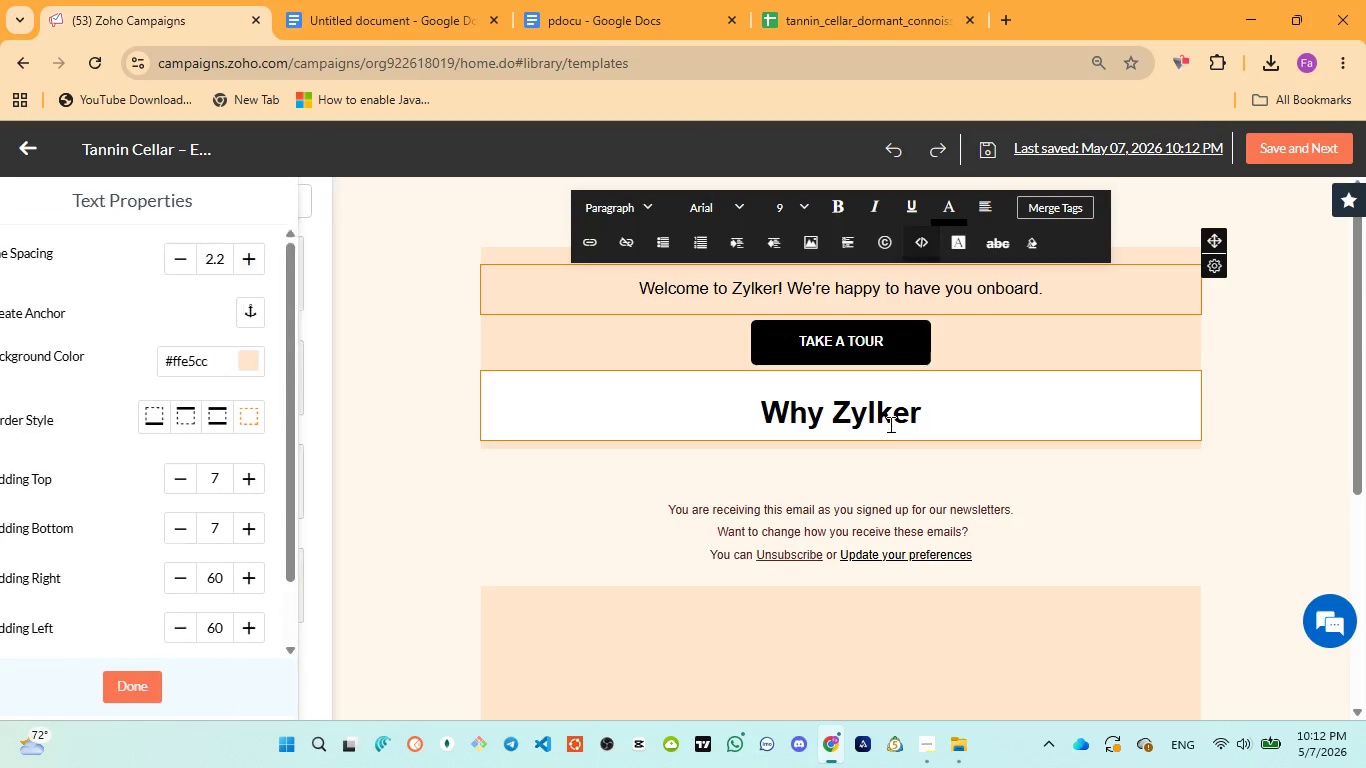 
left_click([889, 426])
 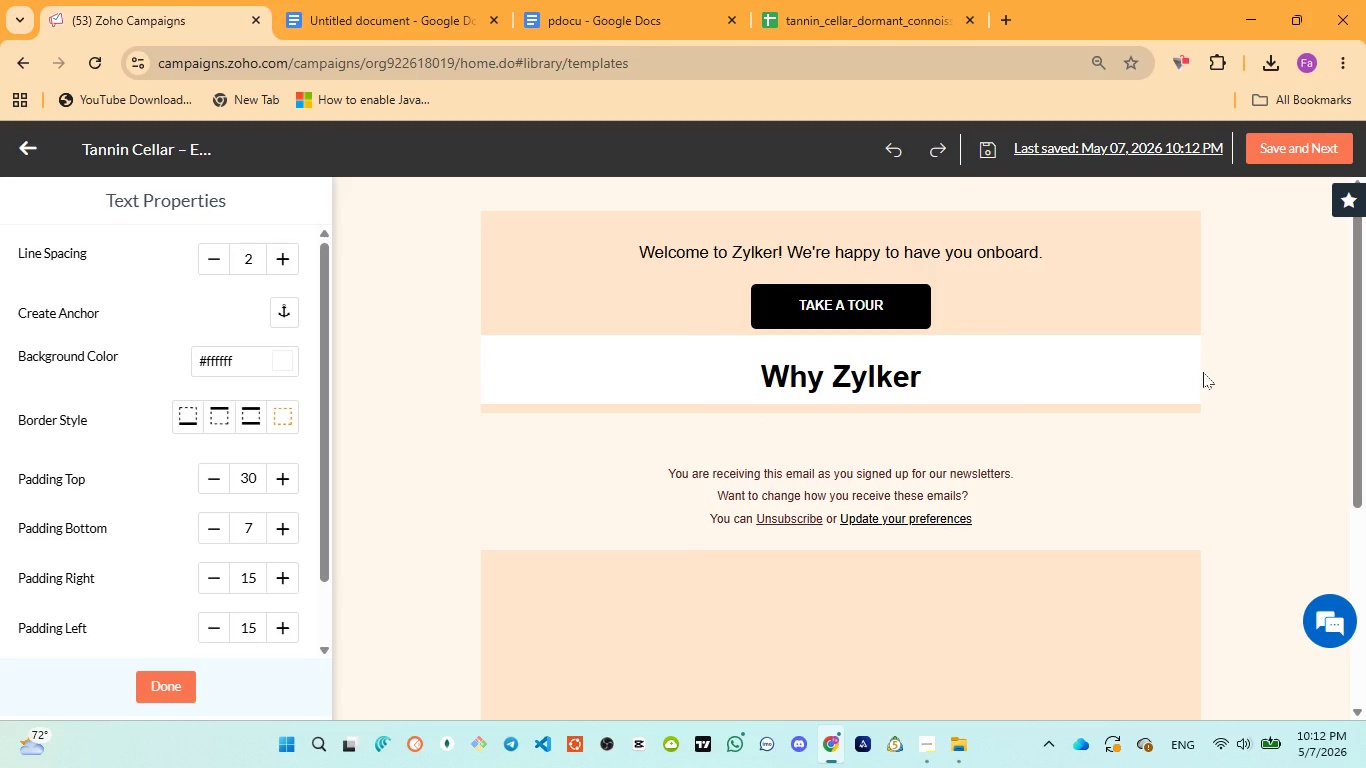 
double_click([1152, 377])
 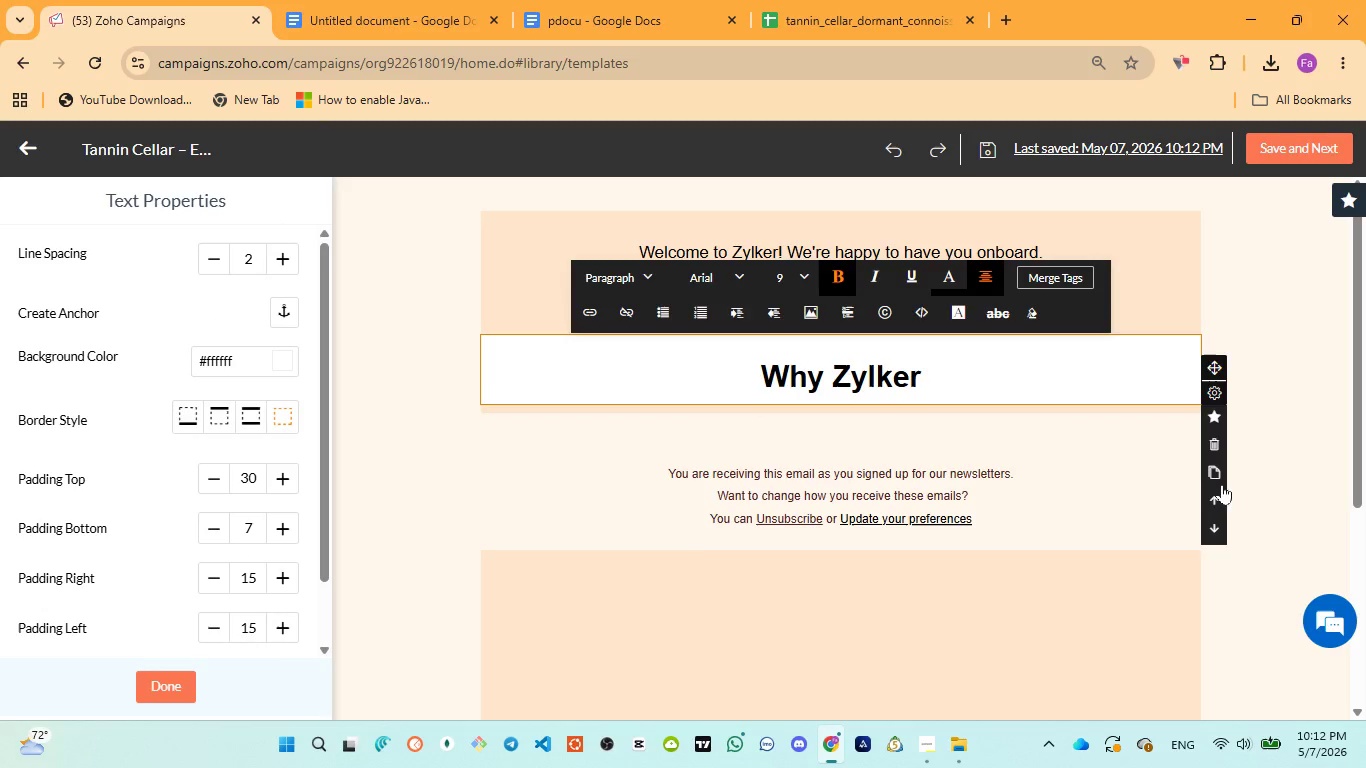 
left_click([1218, 493])
 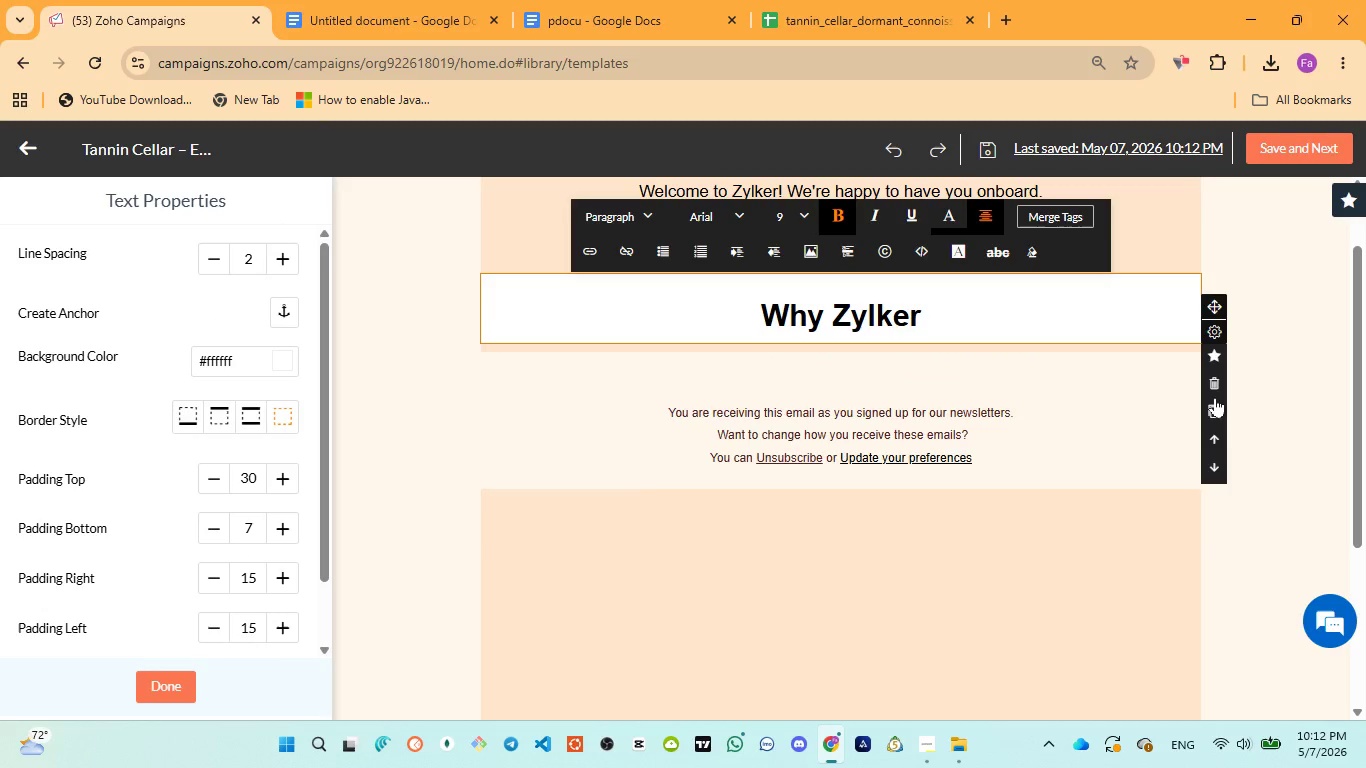 
left_click([1212, 437])
 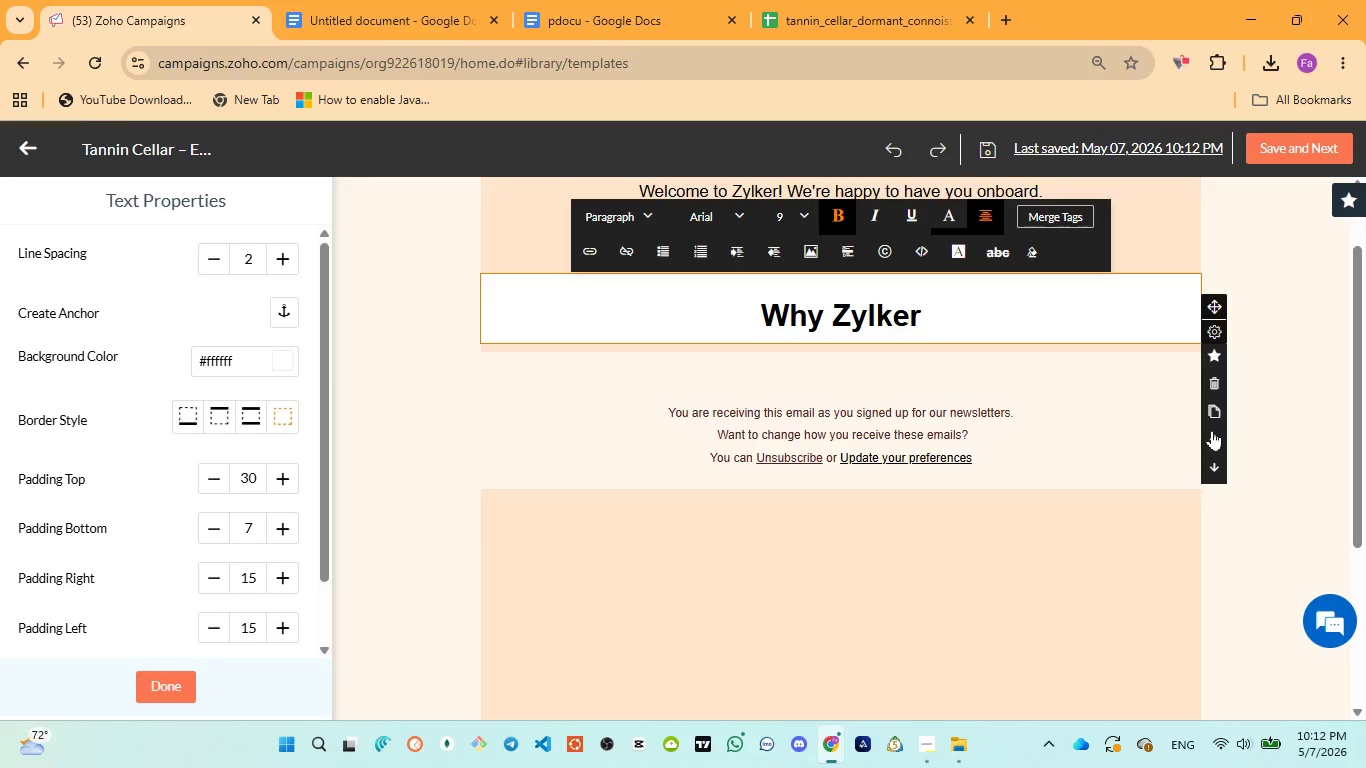 
double_click([1212, 430])
 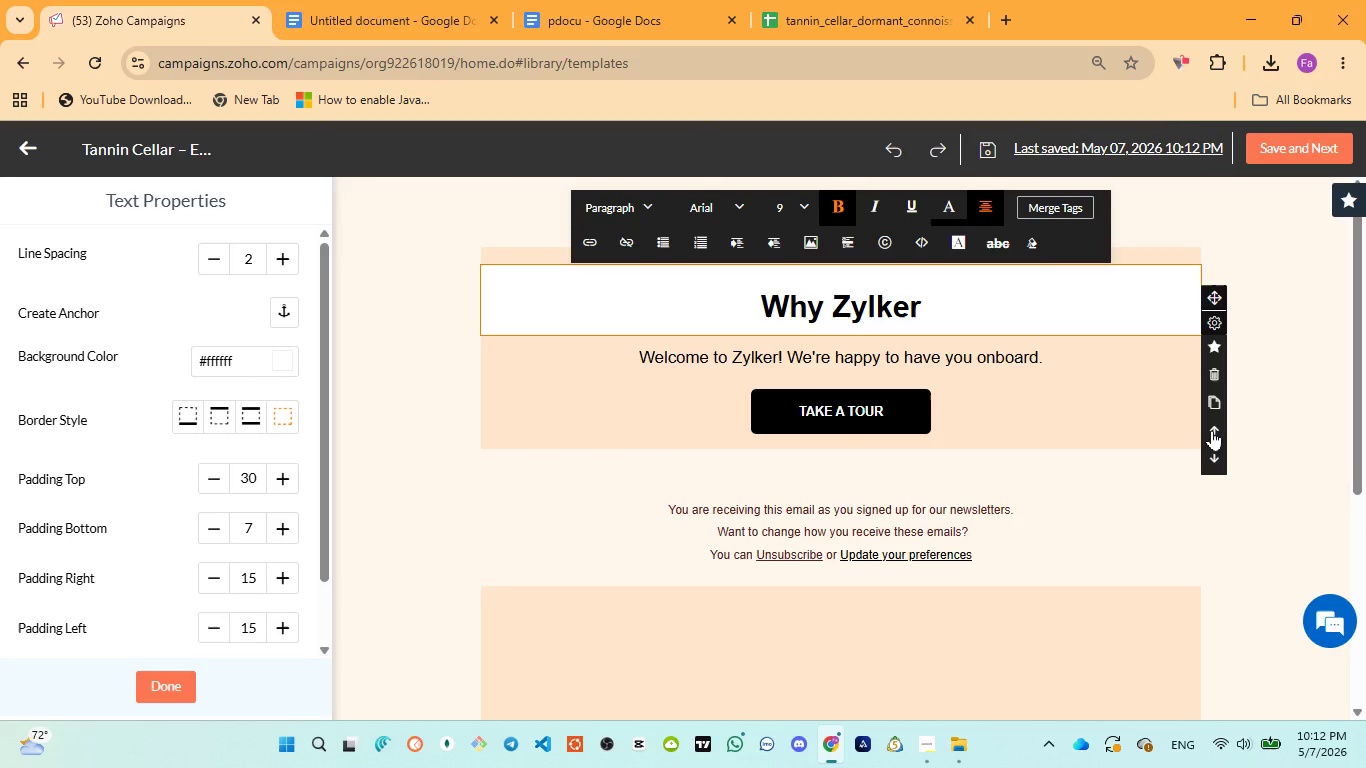 
left_click([1212, 429])
 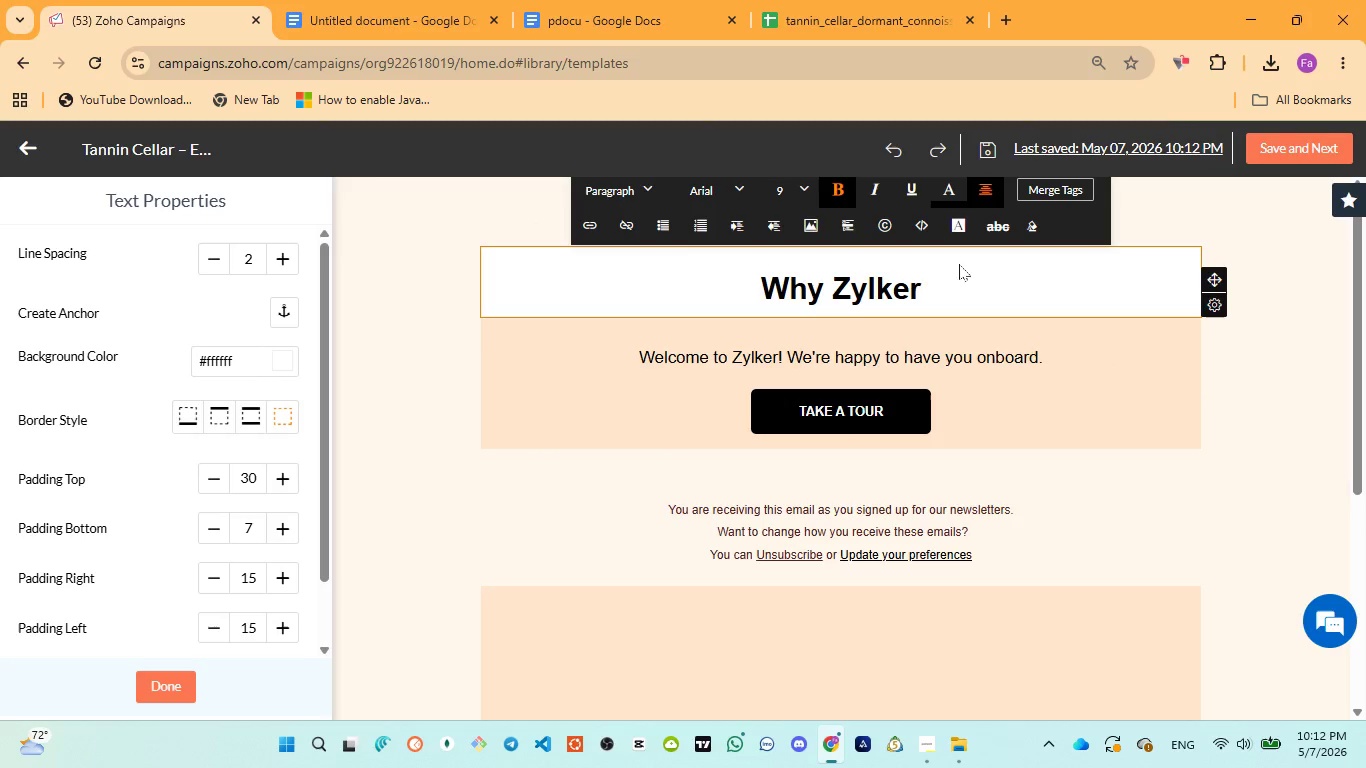 
left_click([938, 253])
 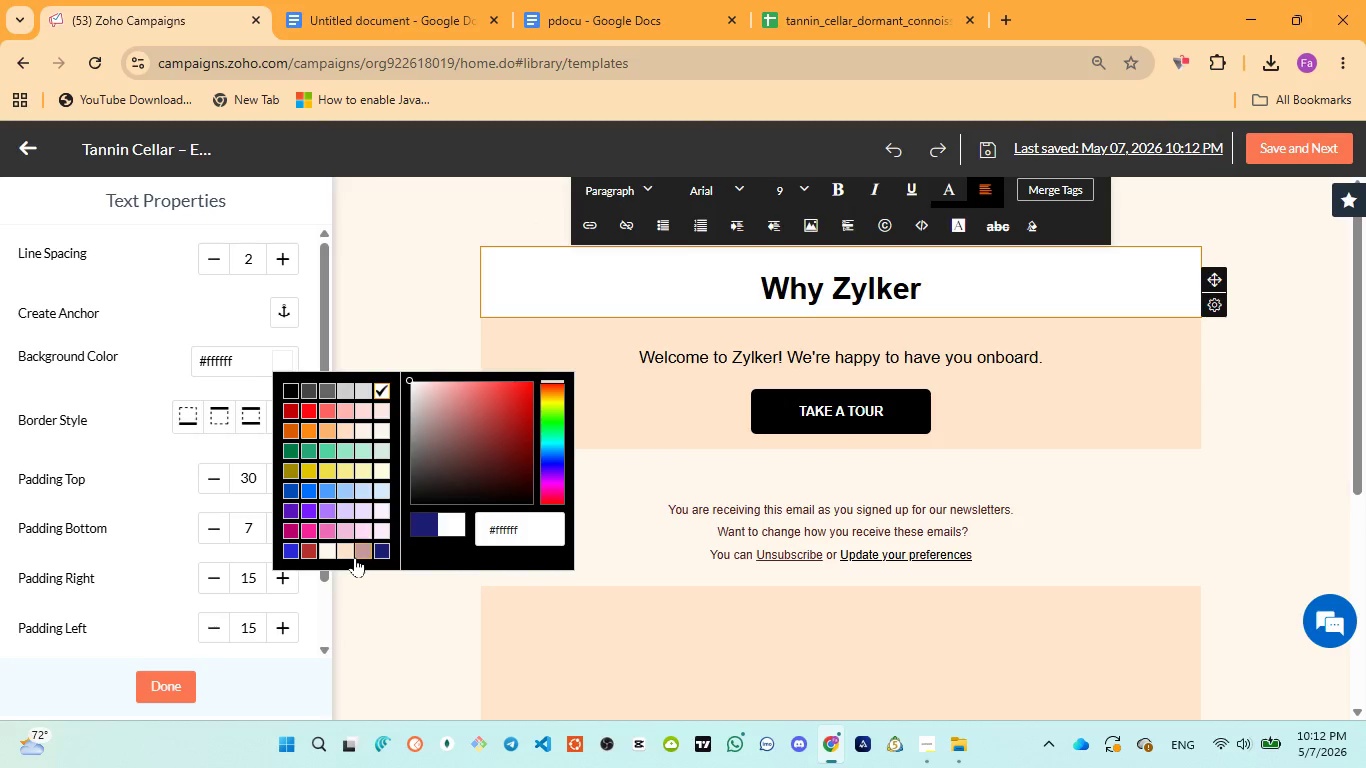 
left_click([350, 549])
 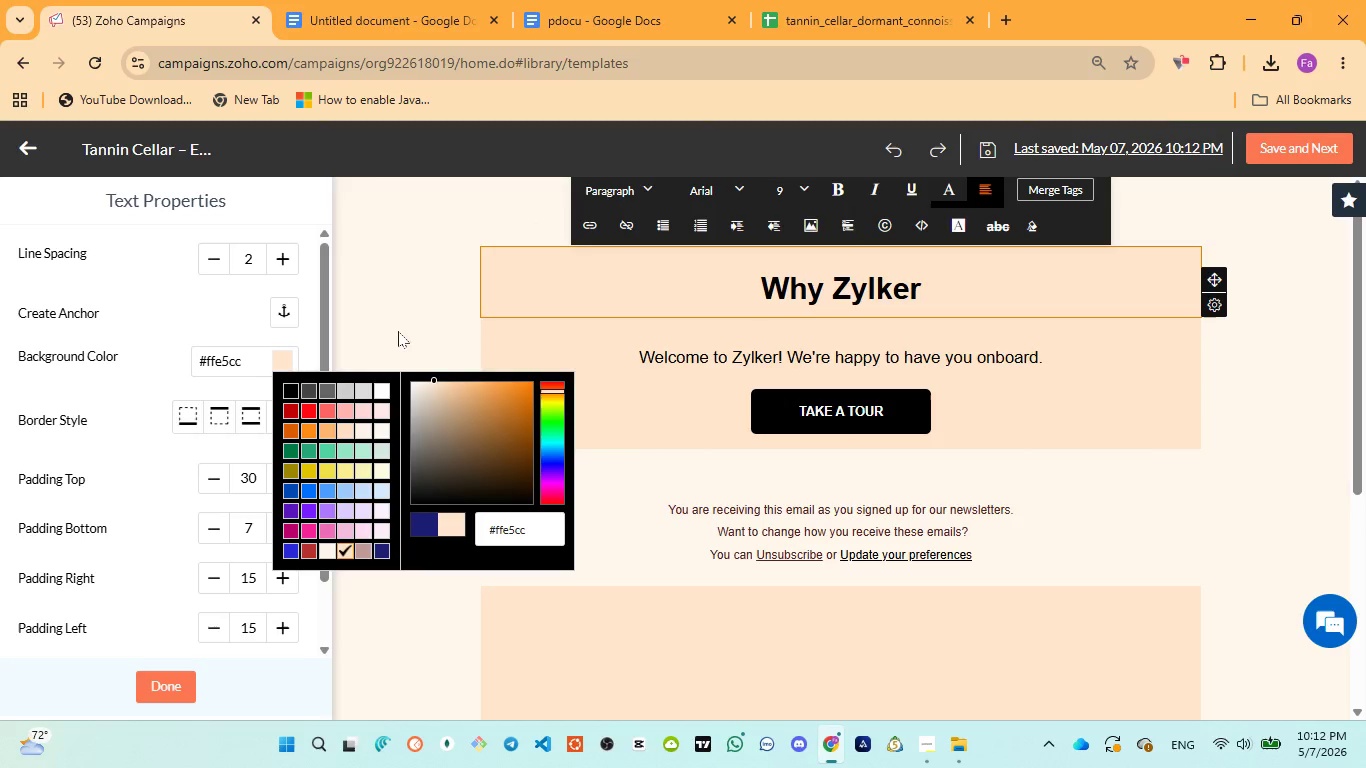 
left_click([399, 311])
 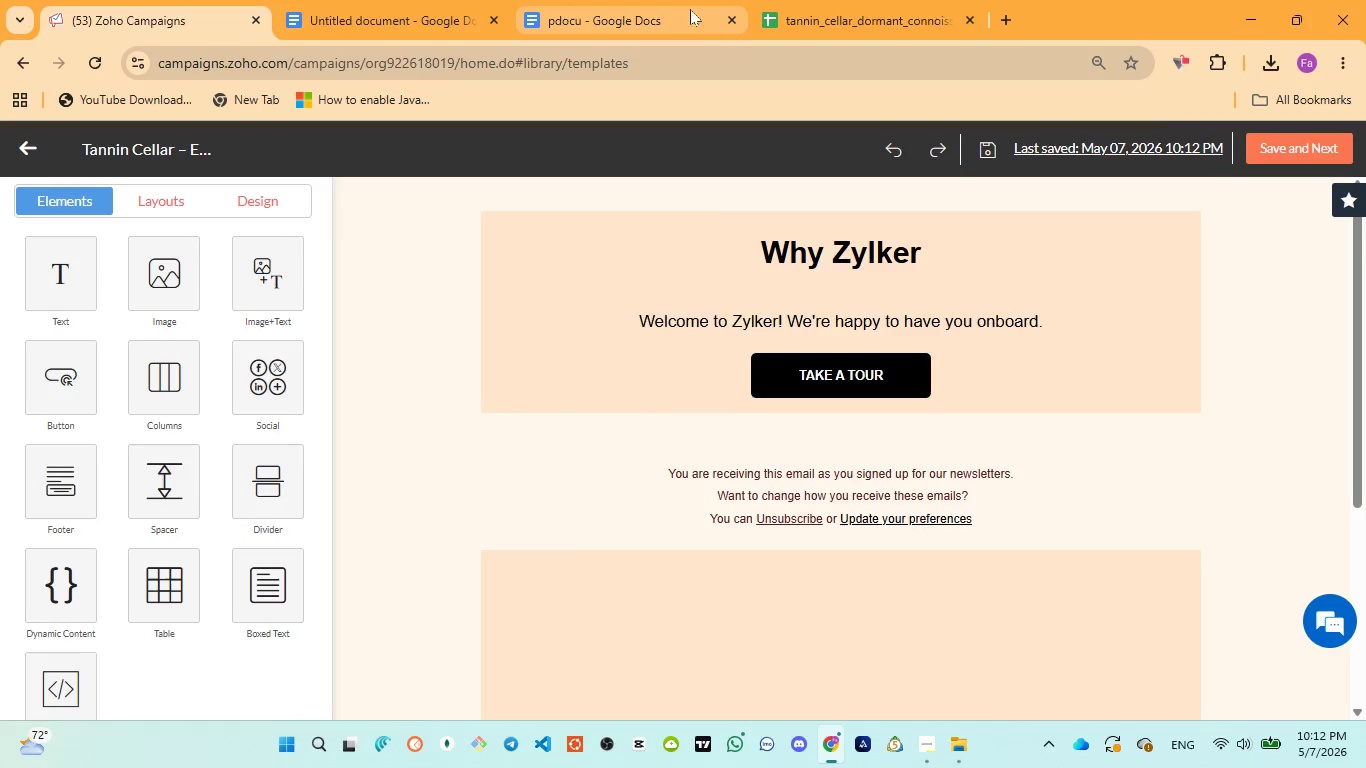 
left_click([650, 28])
 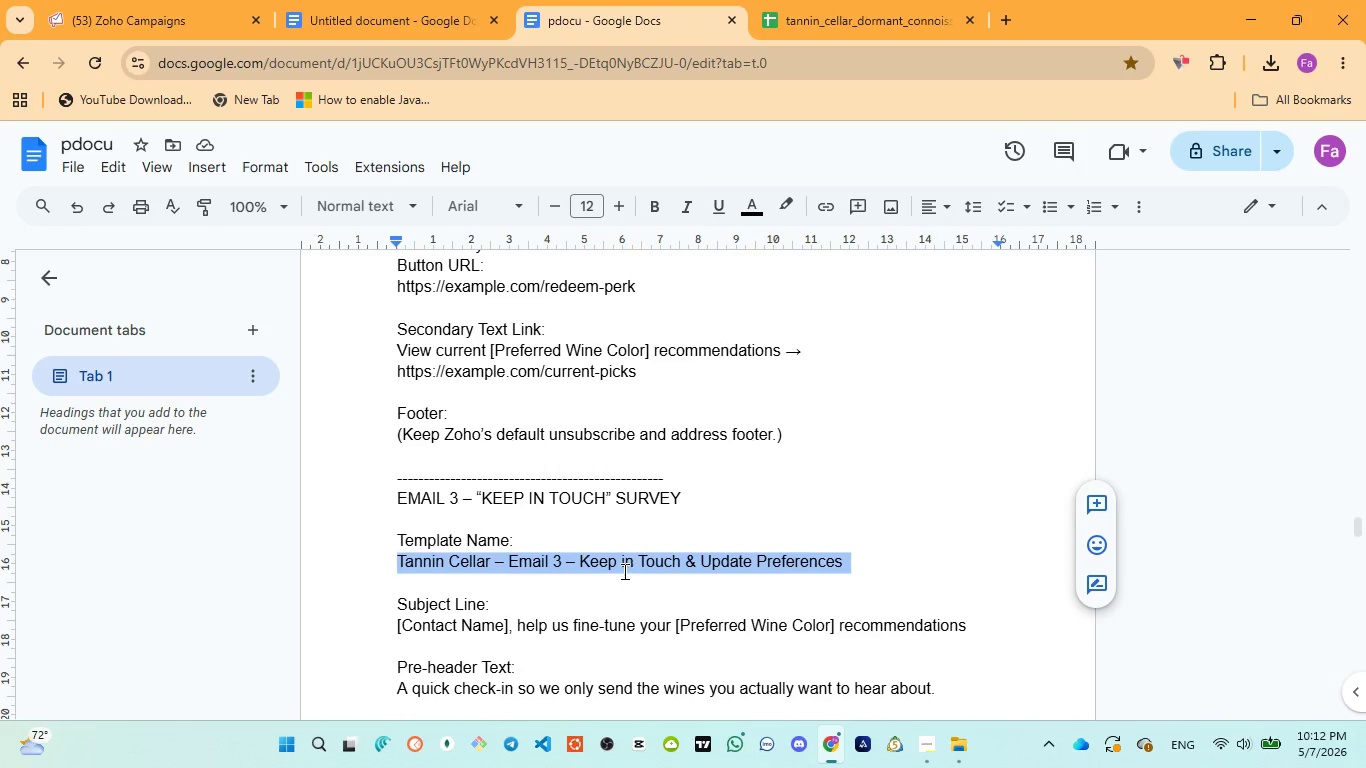 
scroll: coordinate [623, 573], scroll_direction: down, amount: 2.0
 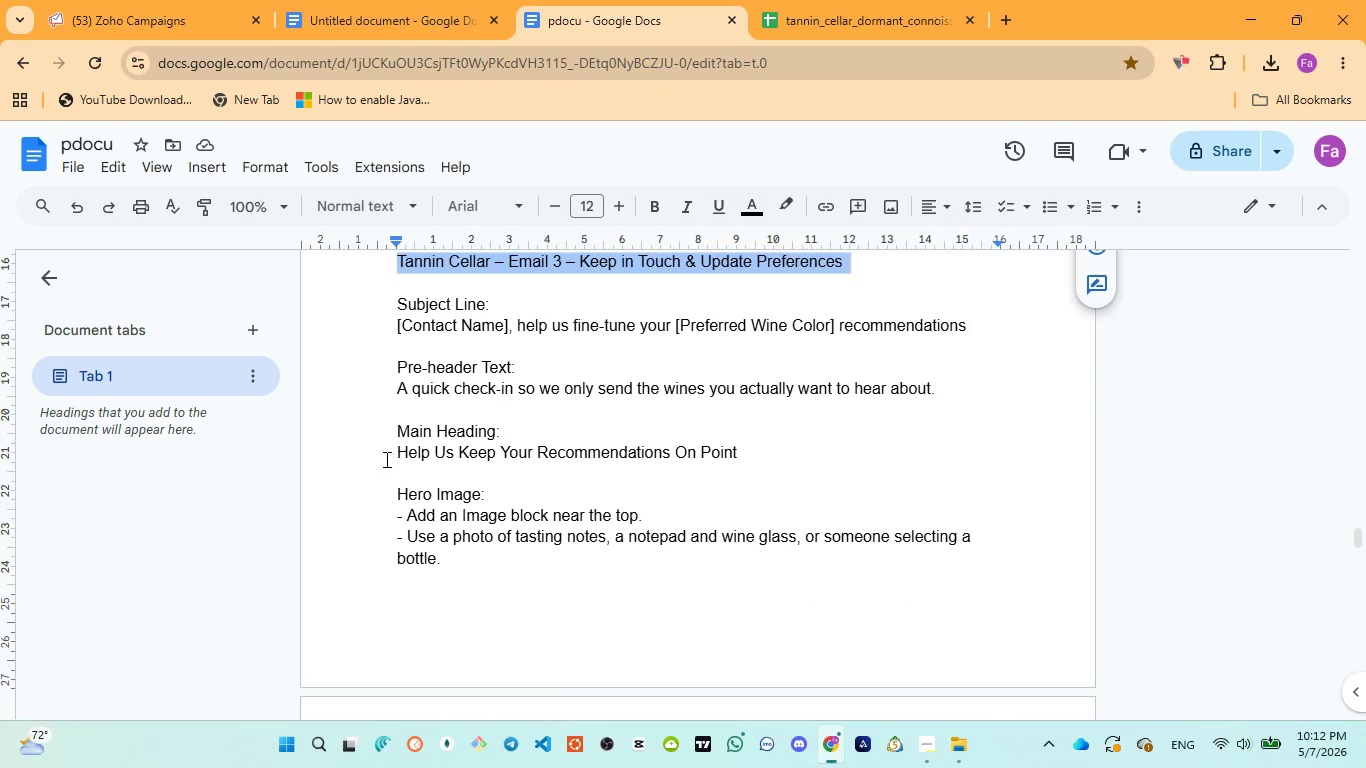 
left_click_drag(start_coordinate=[391, 452], to_coordinate=[751, 449])
 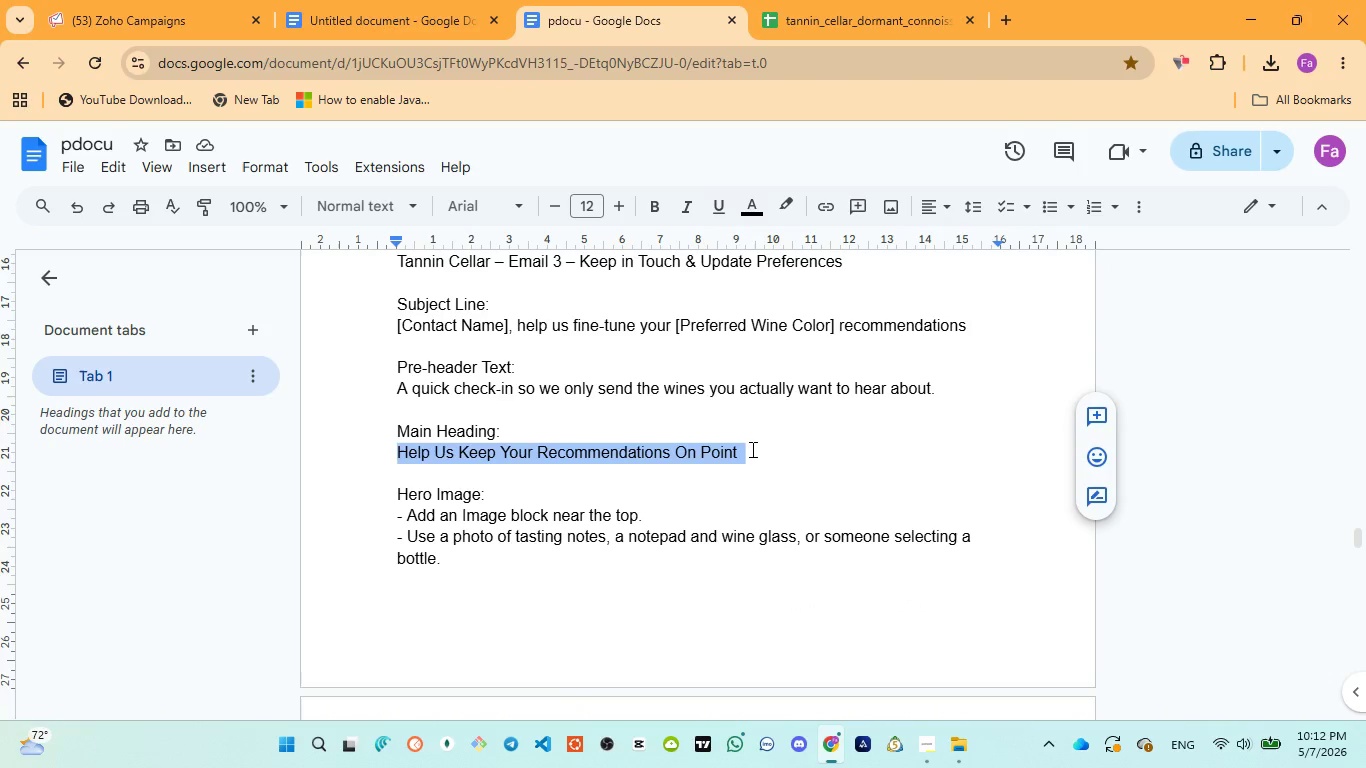 
key(Control+C)
 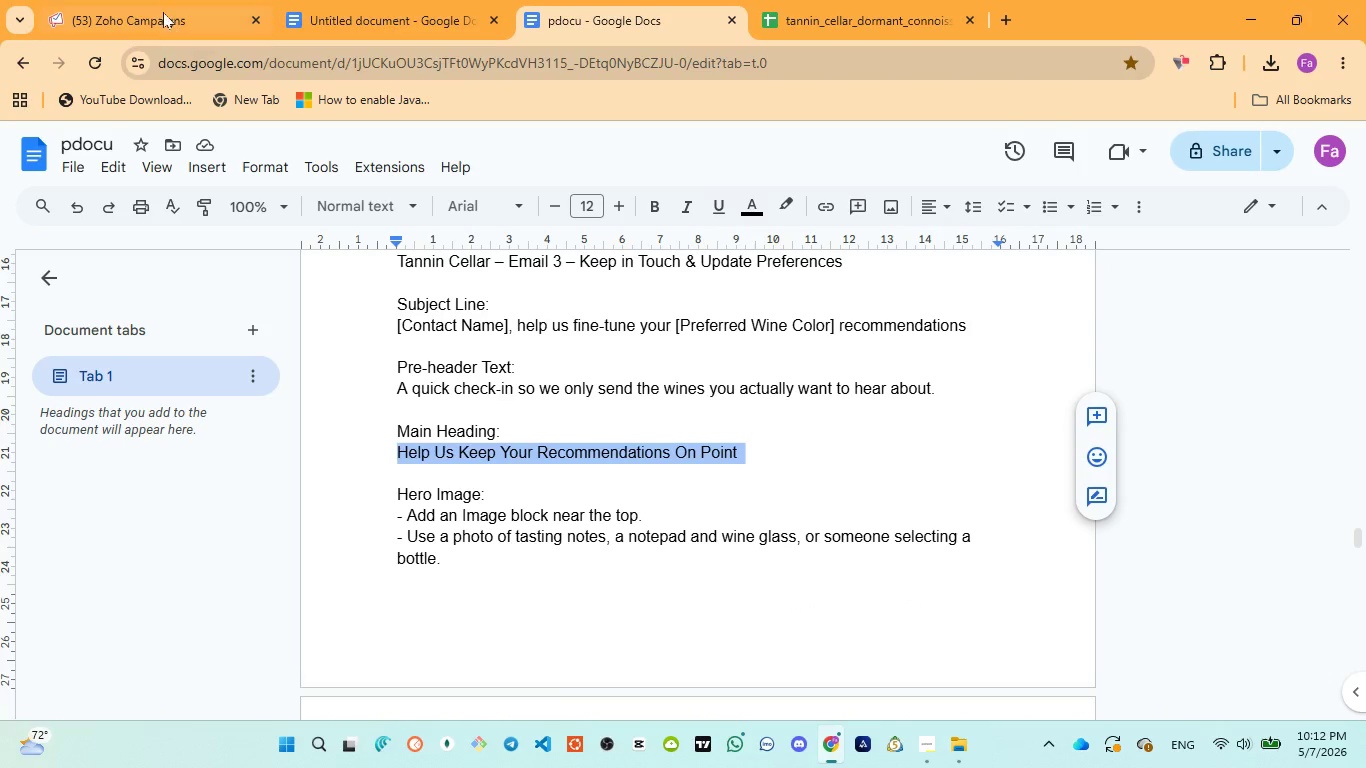 
left_click([163, 12])
 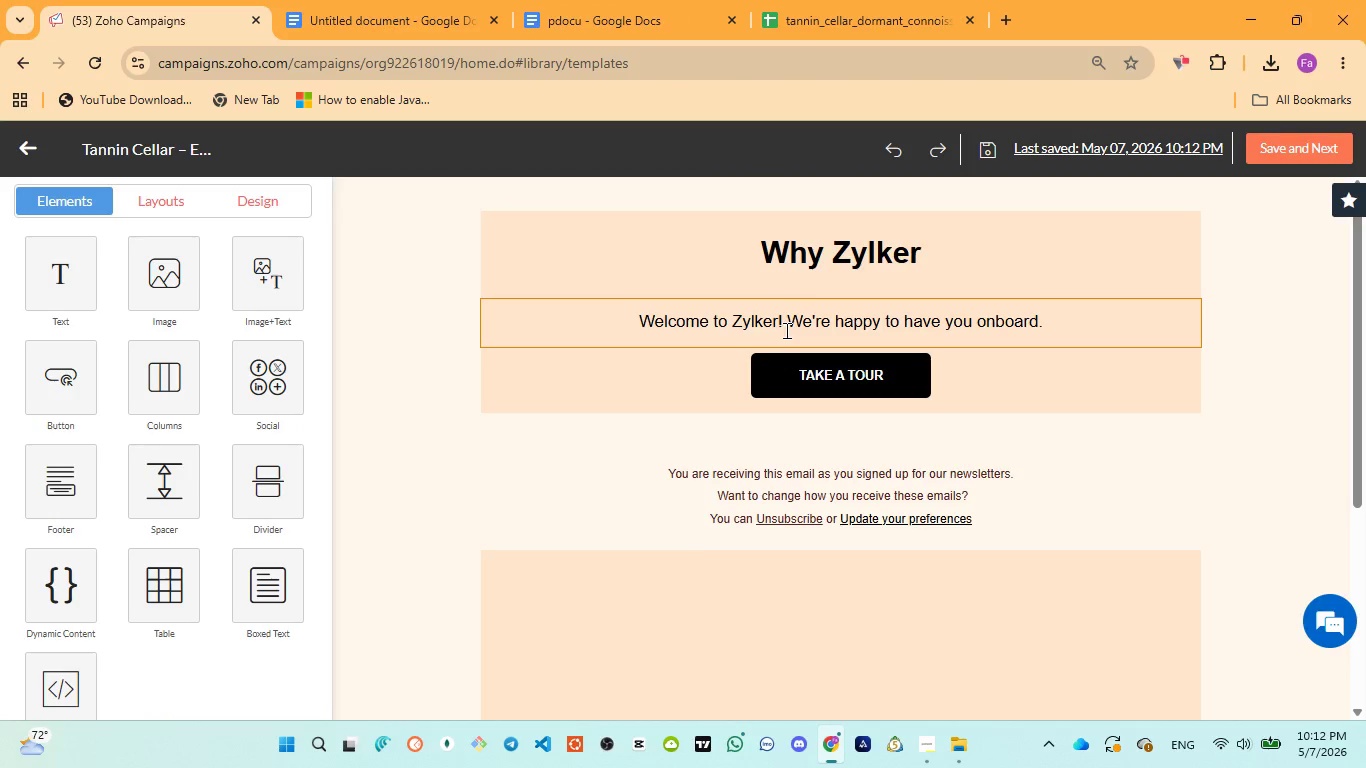 
left_click([815, 261])
 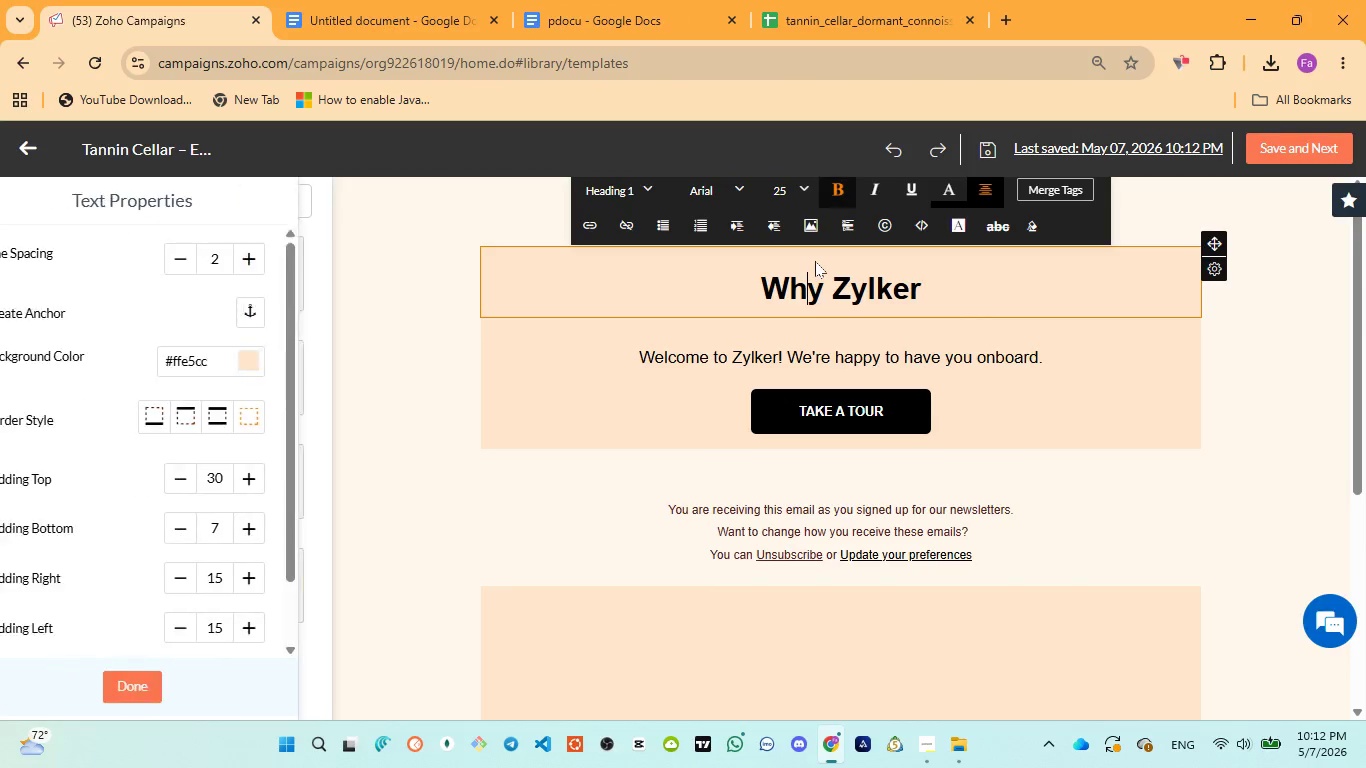 
key(Control+A)
 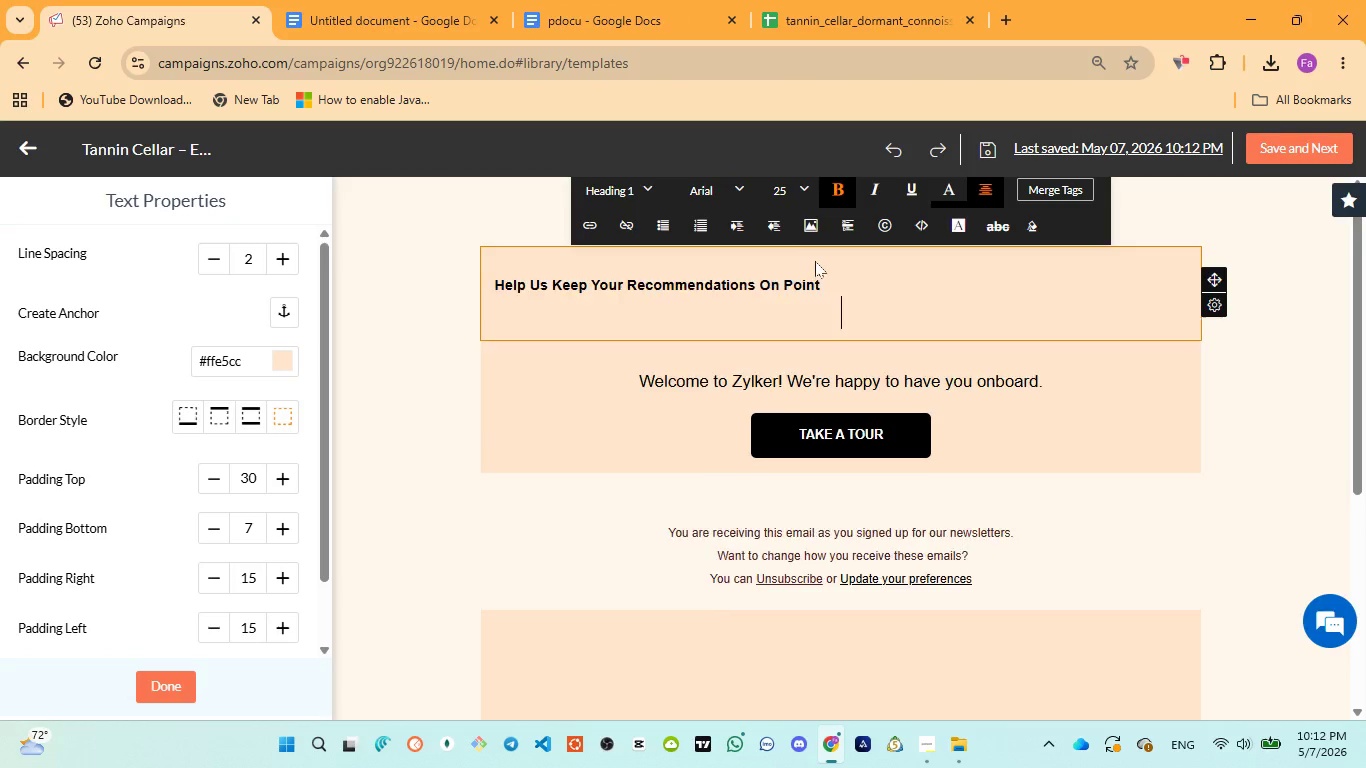 
key(Control+V)
 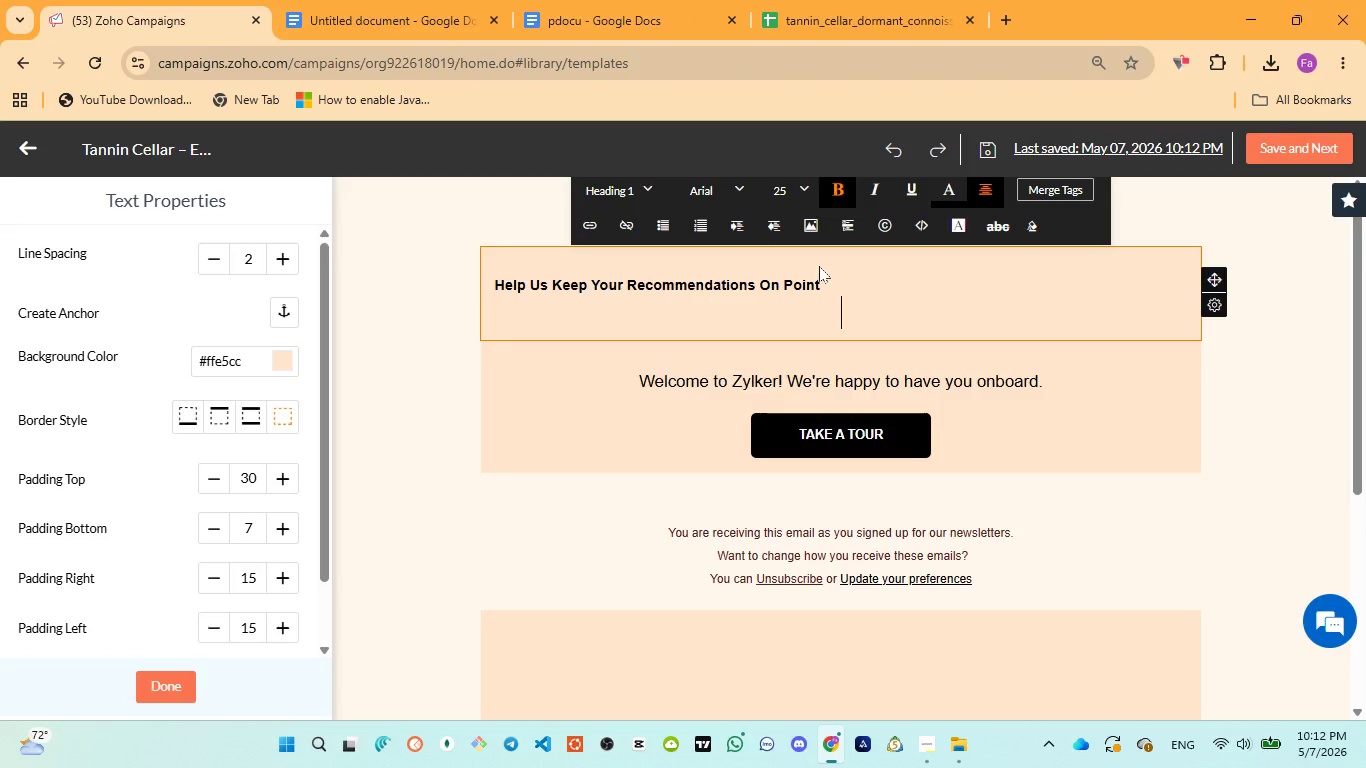 
key(Backspace)
 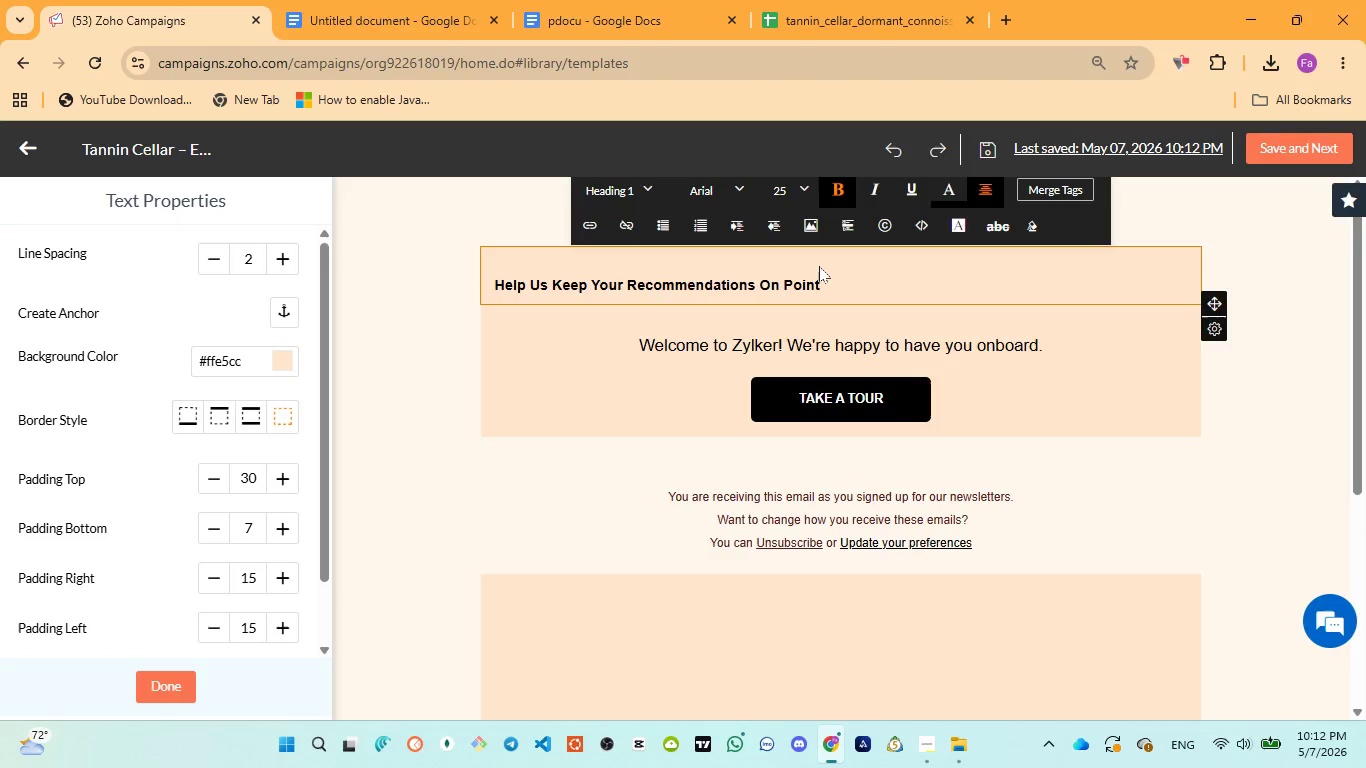 
key(Control+A)
 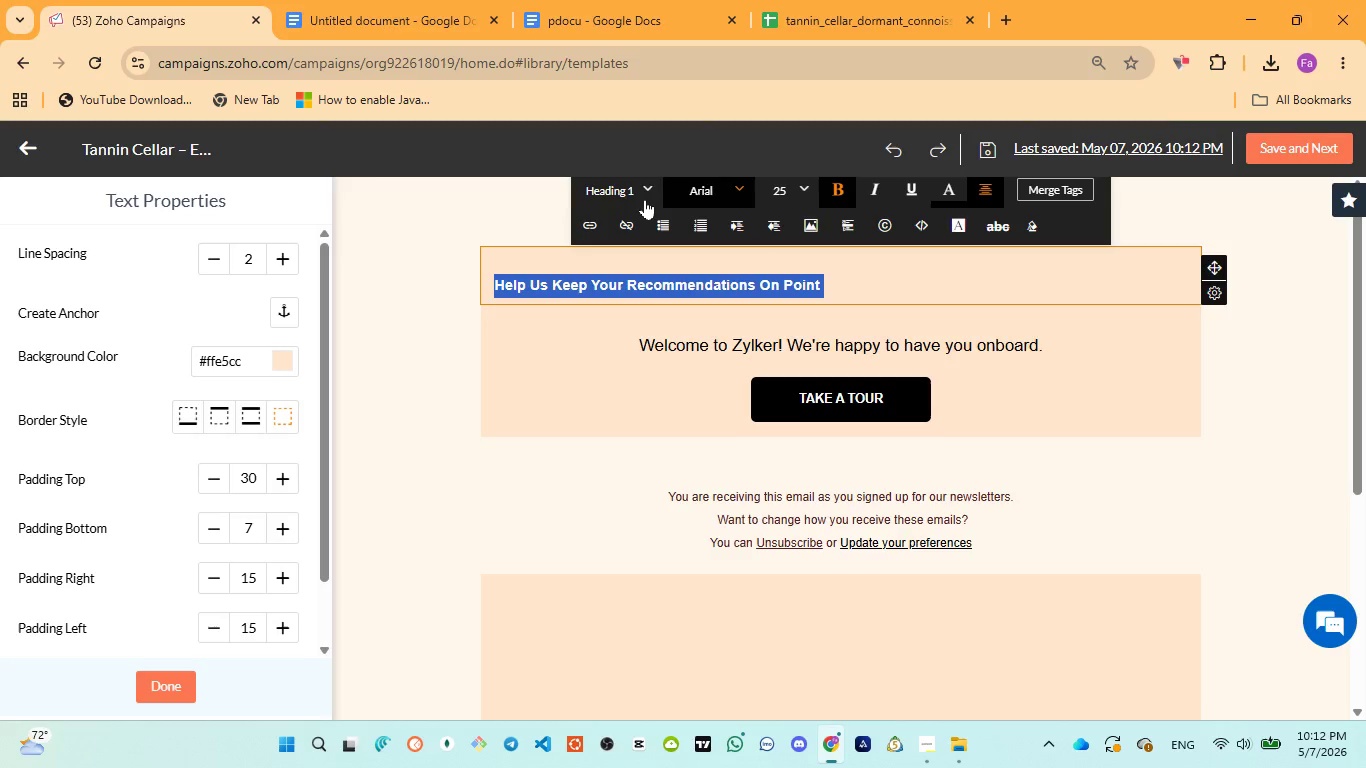 
left_click([640, 198])
 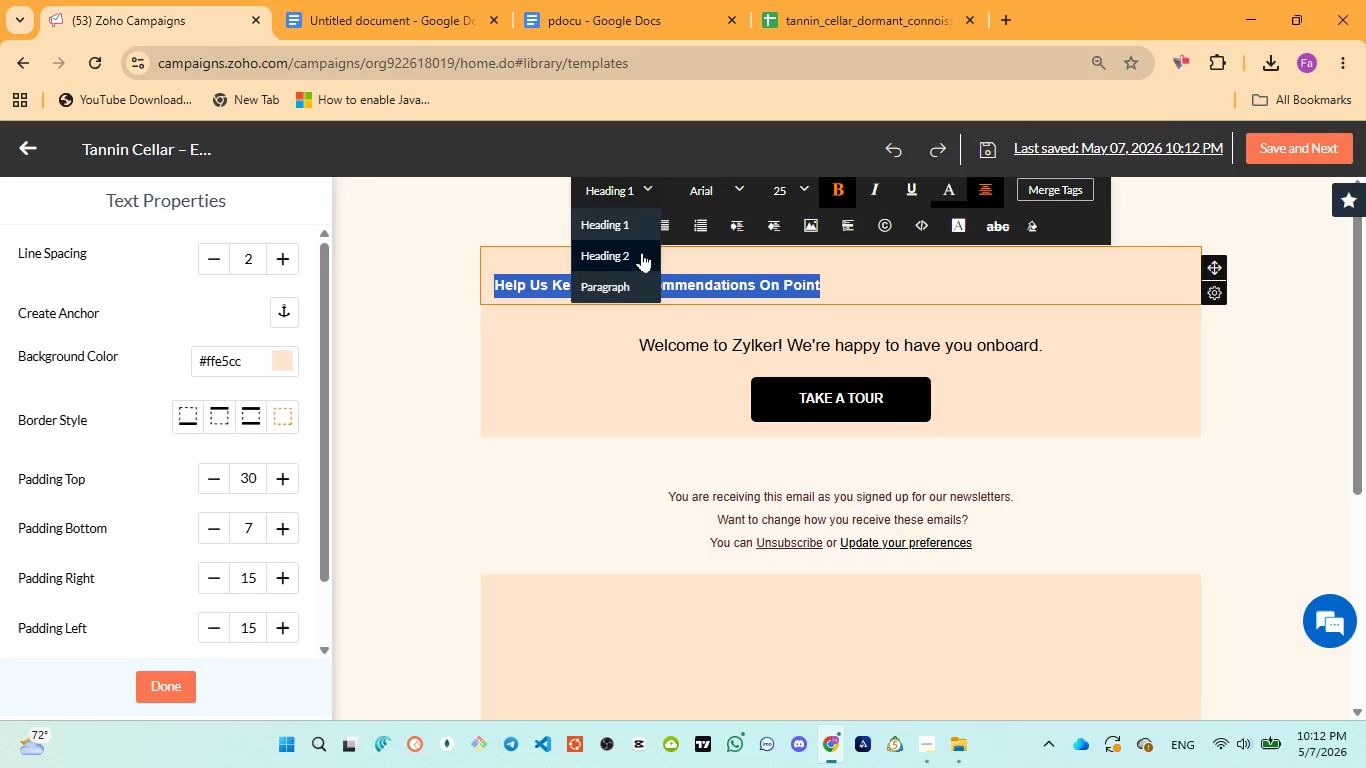 
left_click([639, 253])
 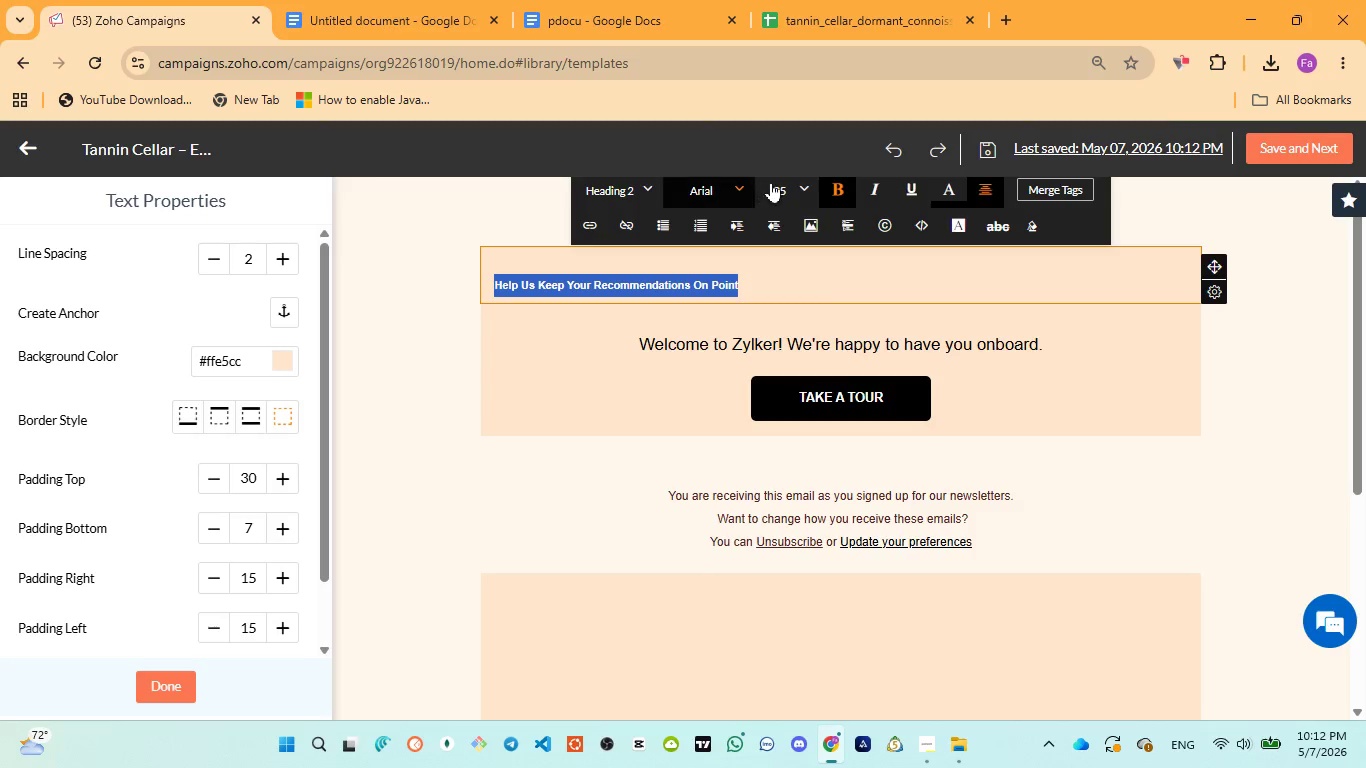 
left_click([795, 191])
 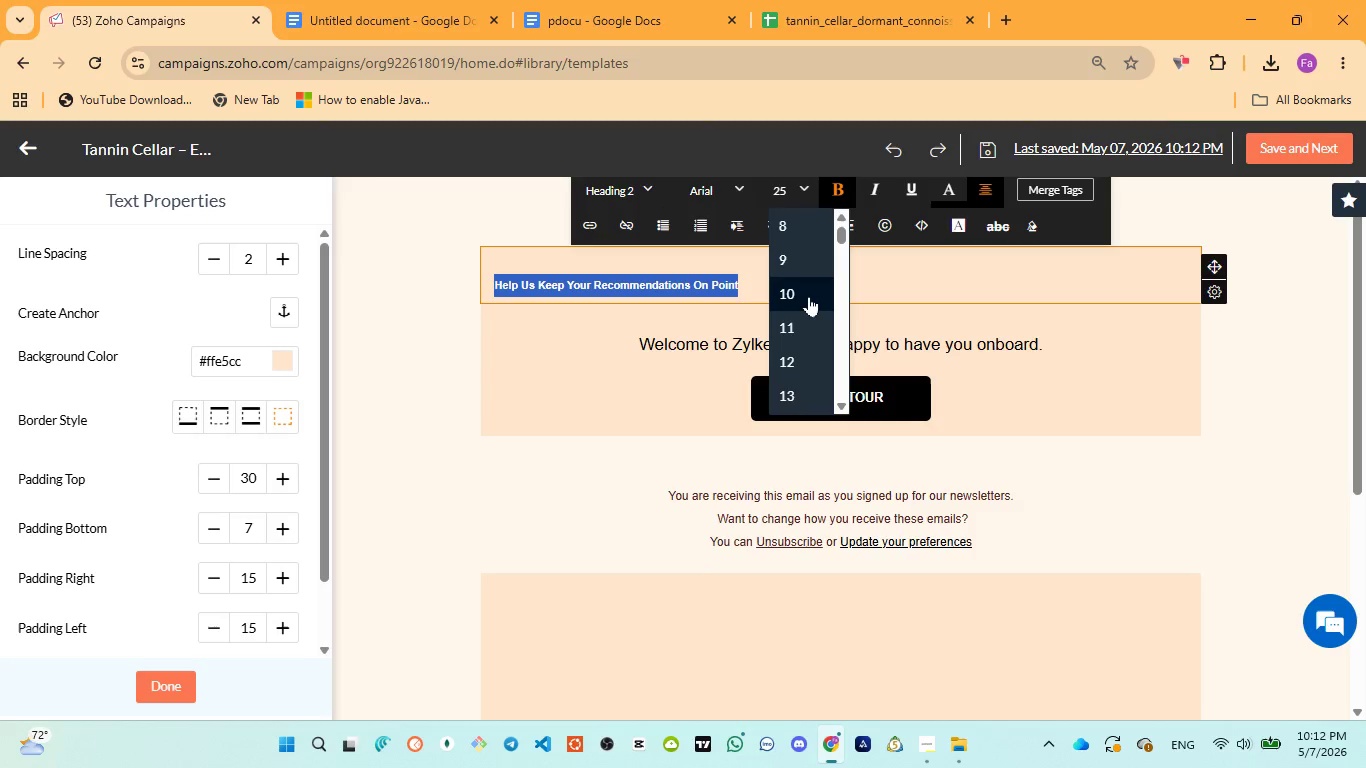 
scroll: coordinate [809, 303], scroll_direction: down, amount: 2.0
 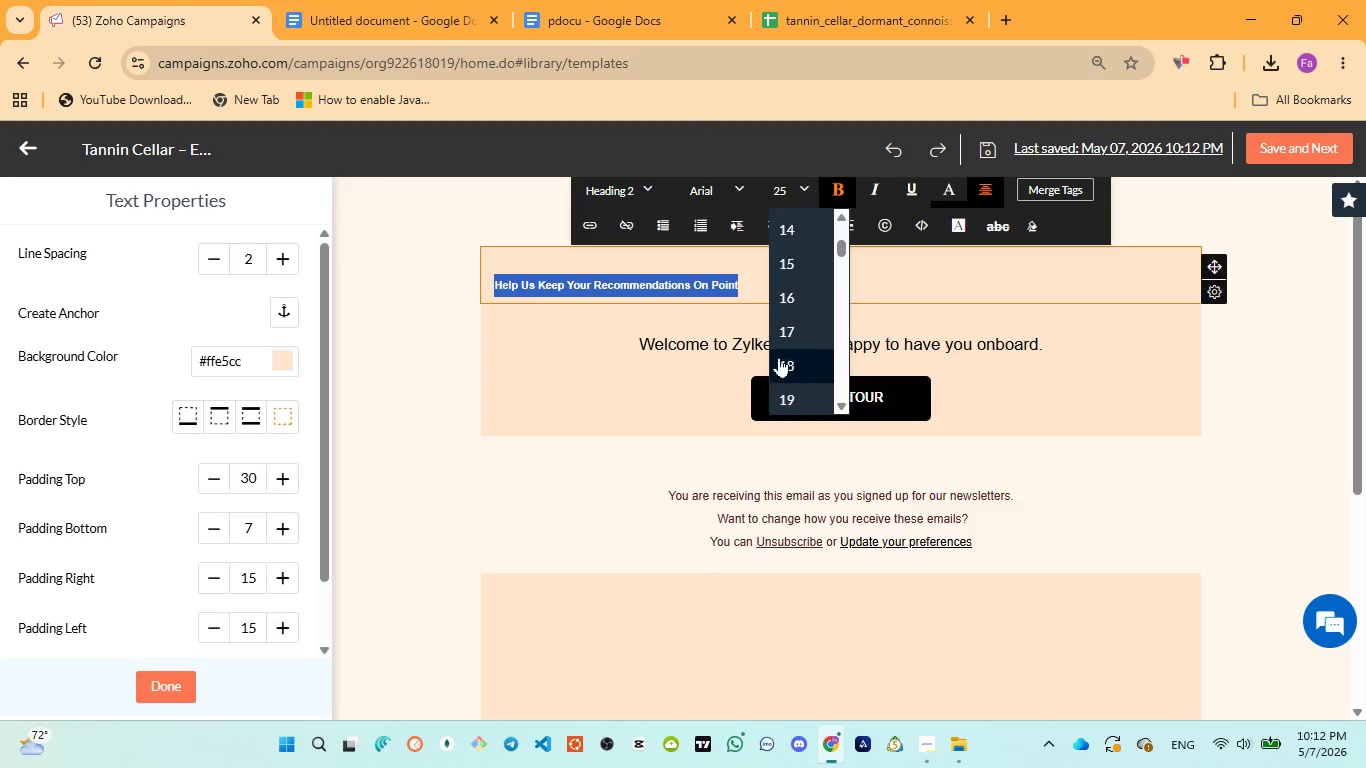 
left_click([779, 358])
 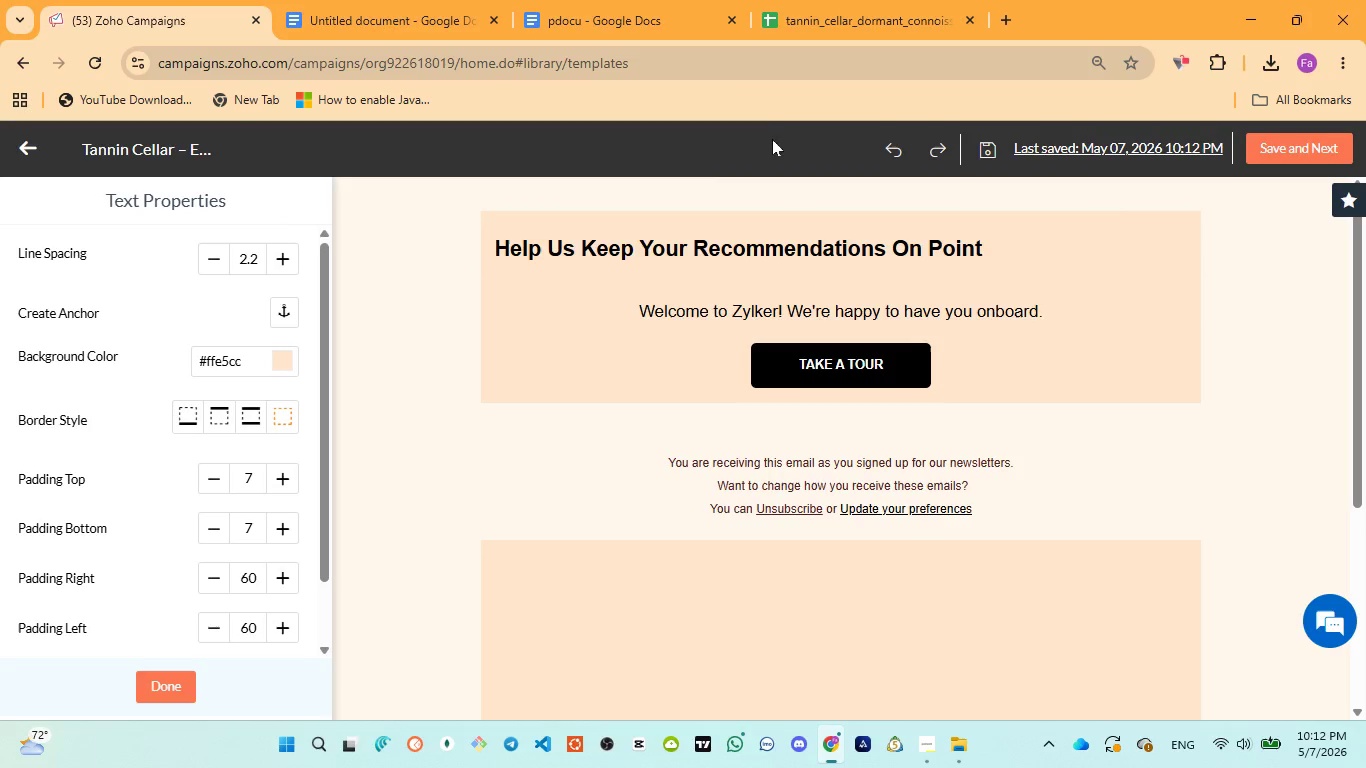 
left_click_drag(start_coordinate=[610, 30], to_coordinate=[616, 32])
 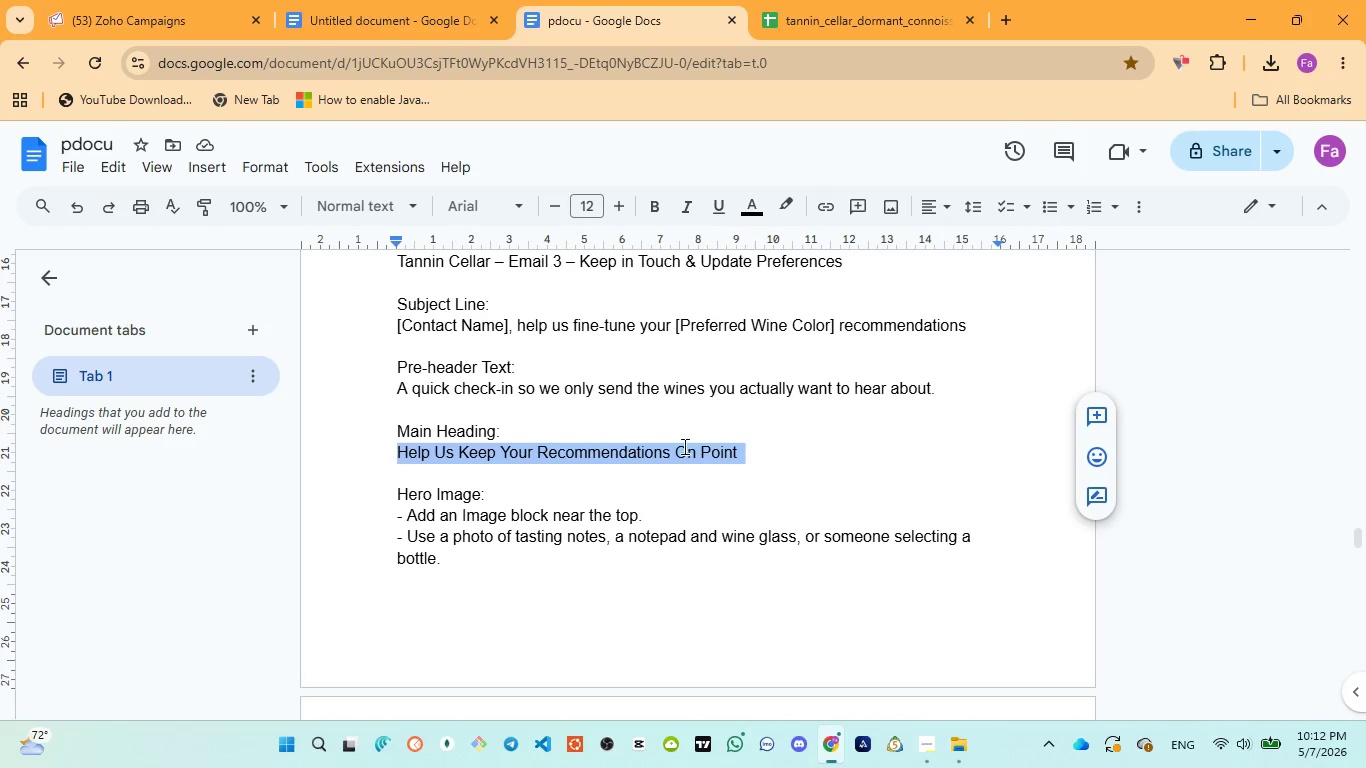 
scroll: coordinate [682, 451], scroll_direction: down, amount: 3.0
 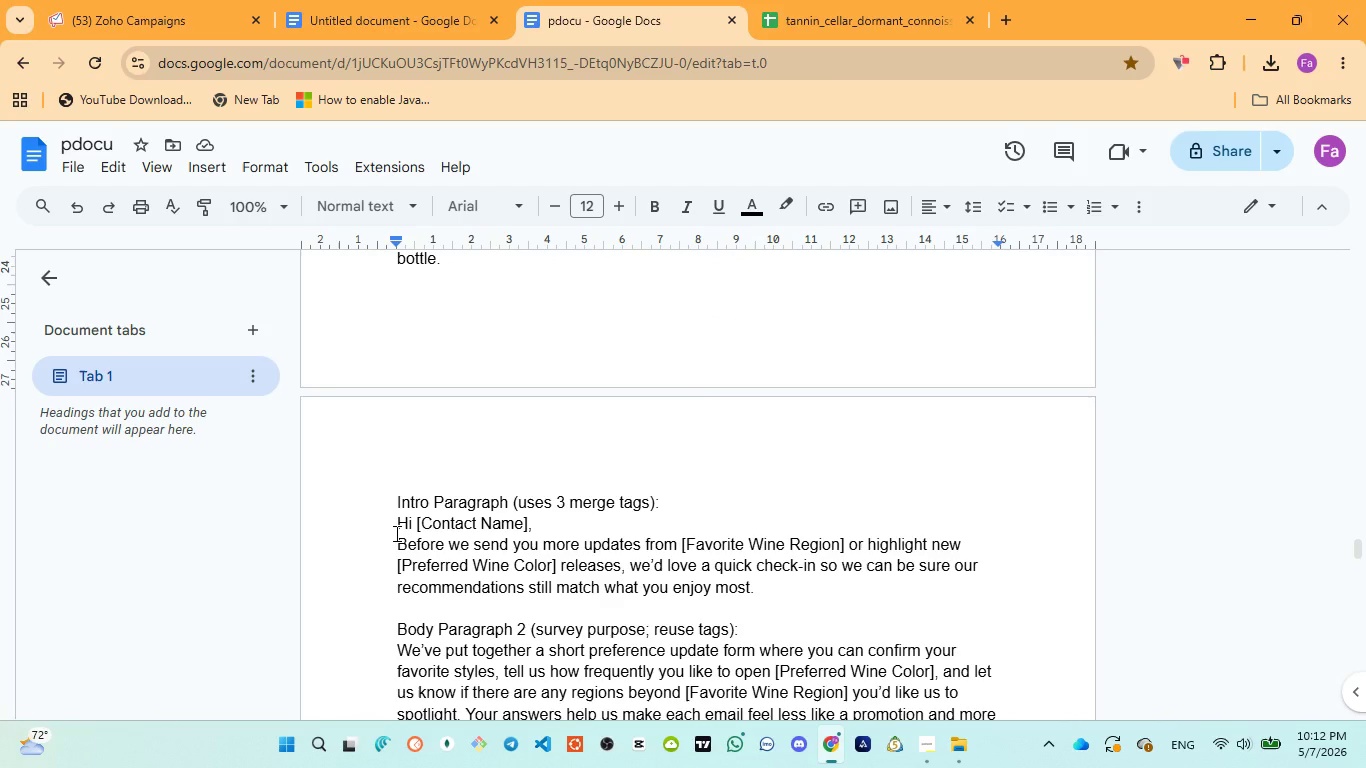 
left_click_drag(start_coordinate=[395, 533], to_coordinate=[874, 340])
 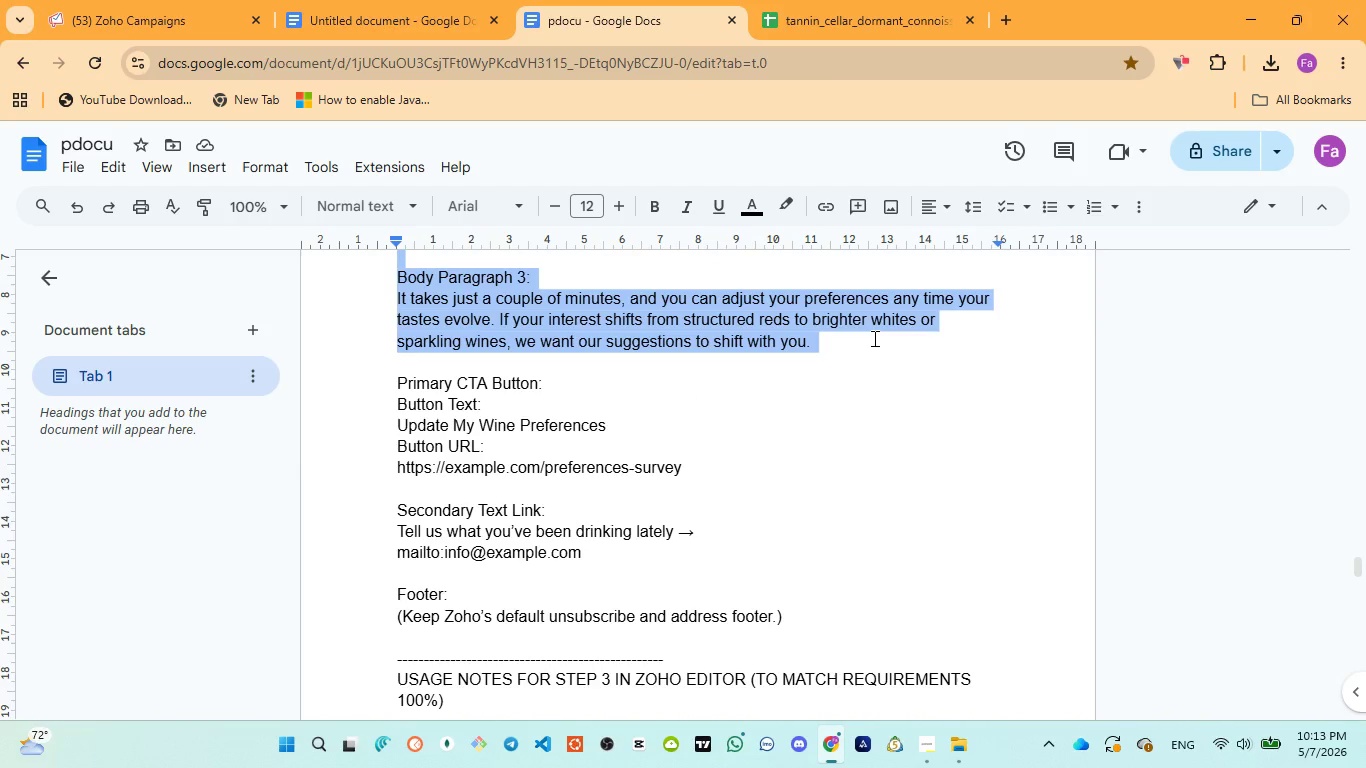 
scroll: coordinate [446, 602], scroll_direction: down, amount: 5.0
 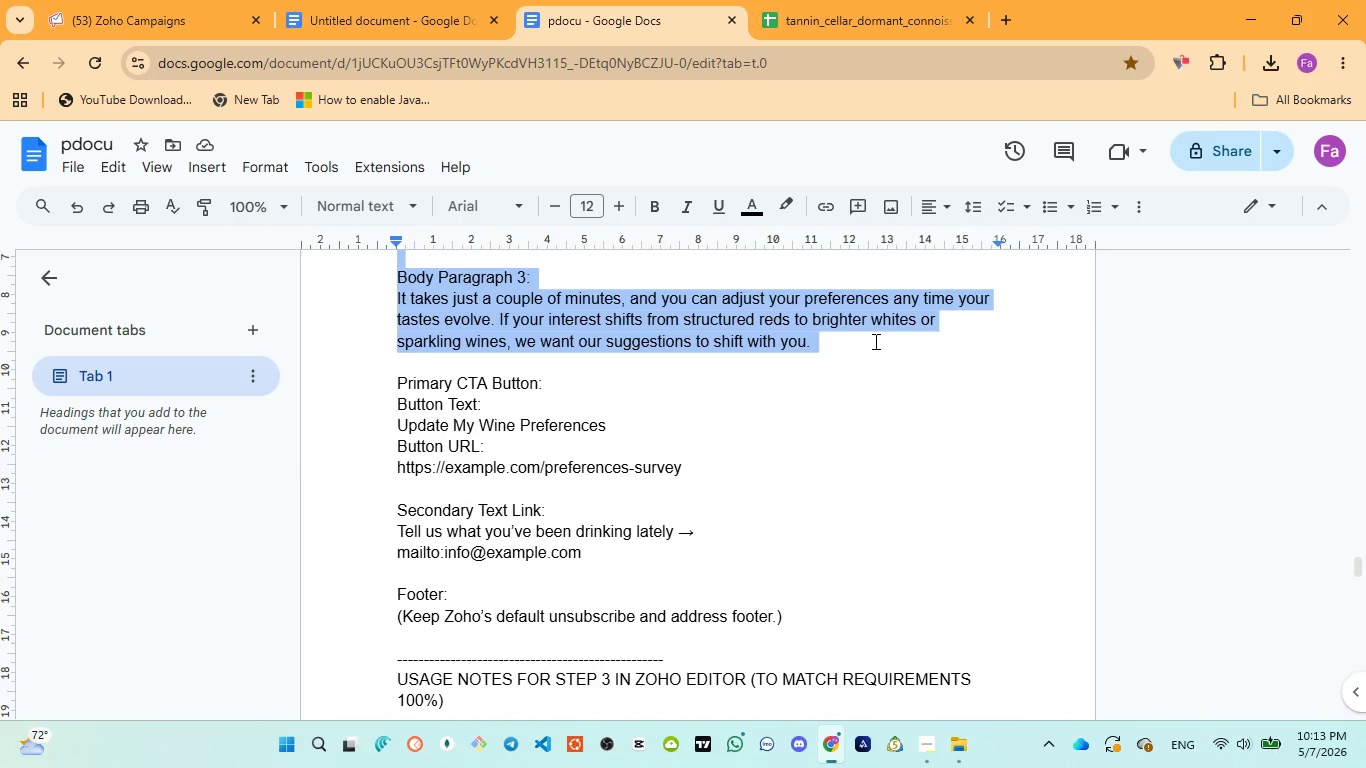 
key(Control+C)
 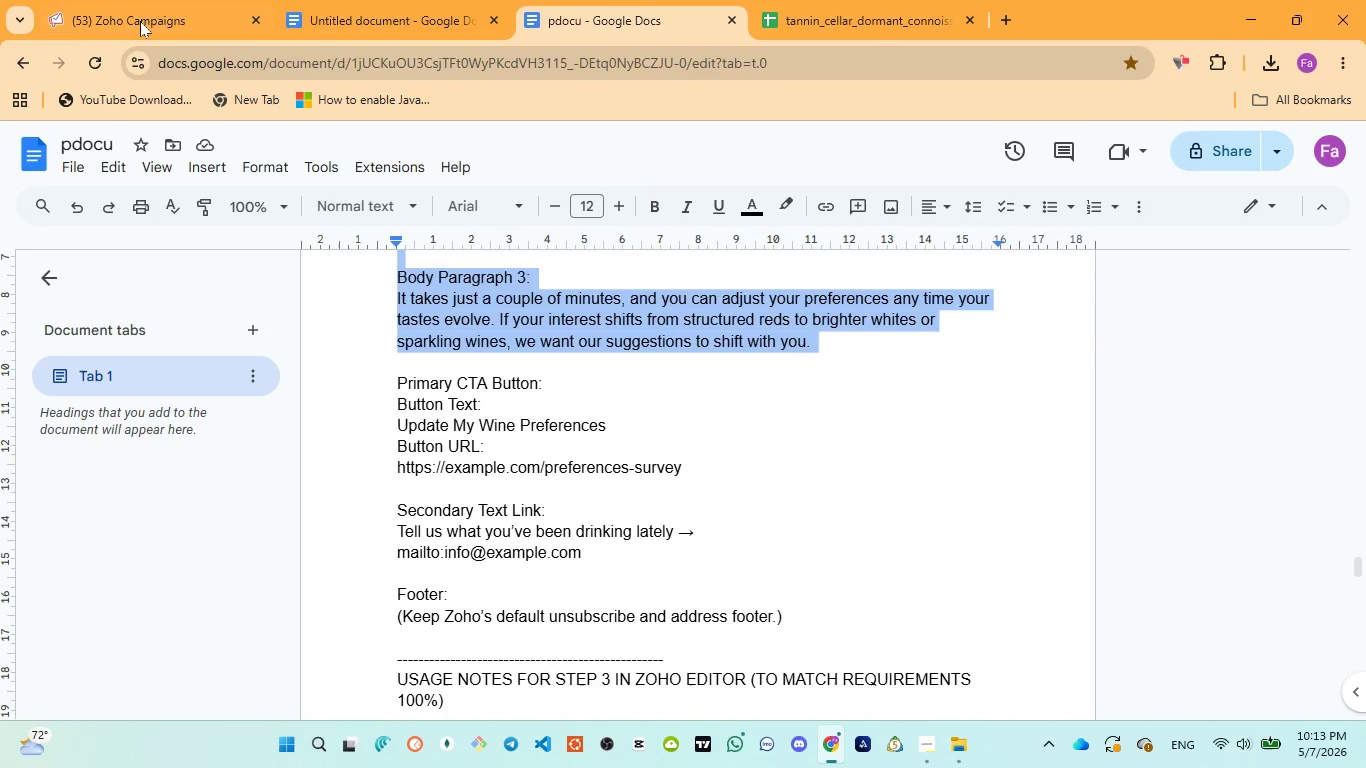 
left_click([139, 21])
 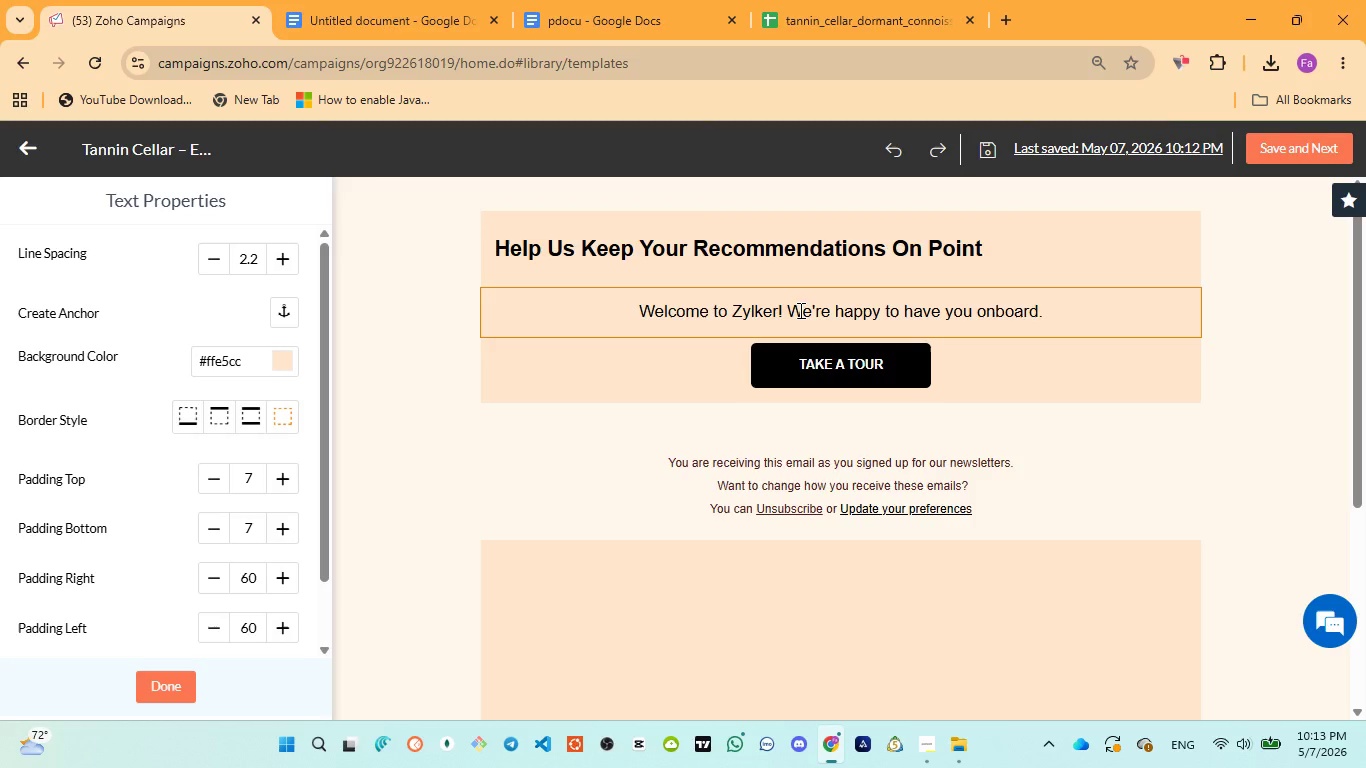 
left_click([799, 310])
 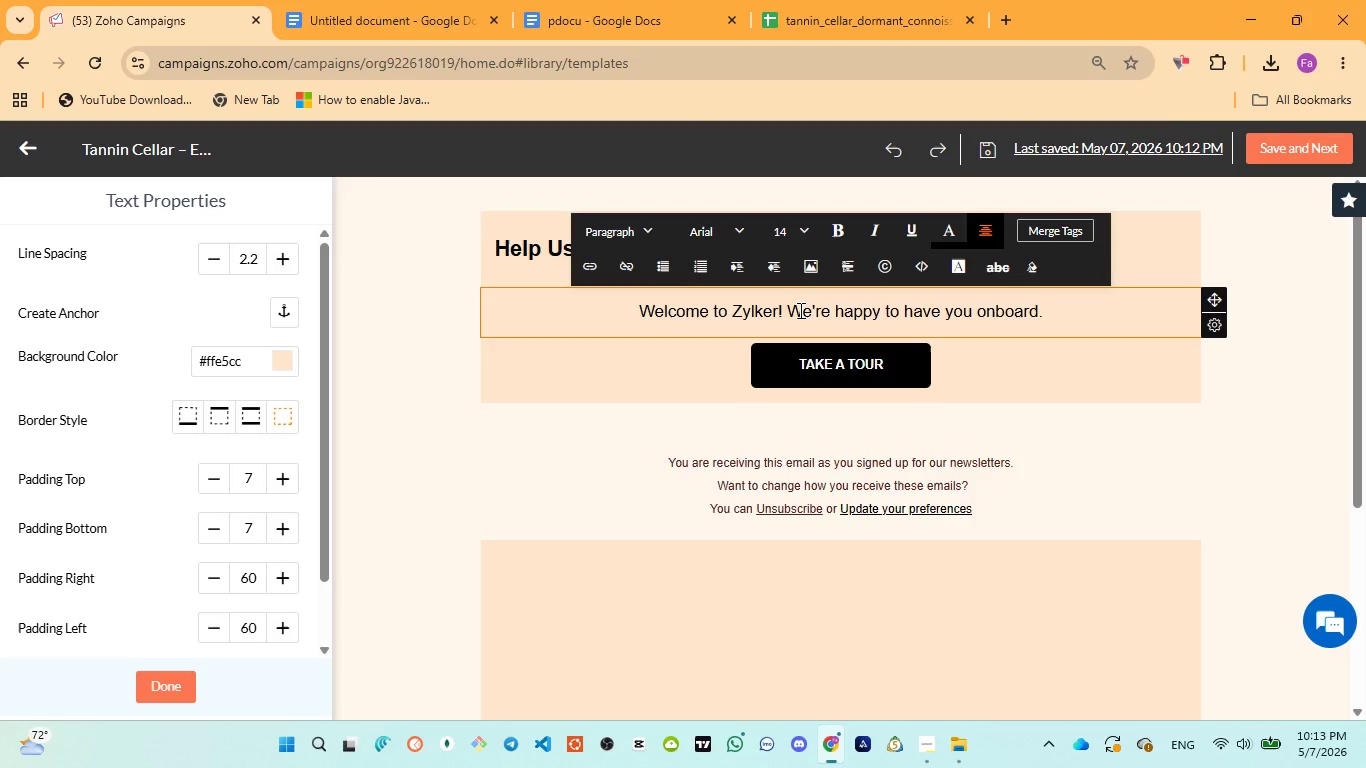 
key(Control+A)
 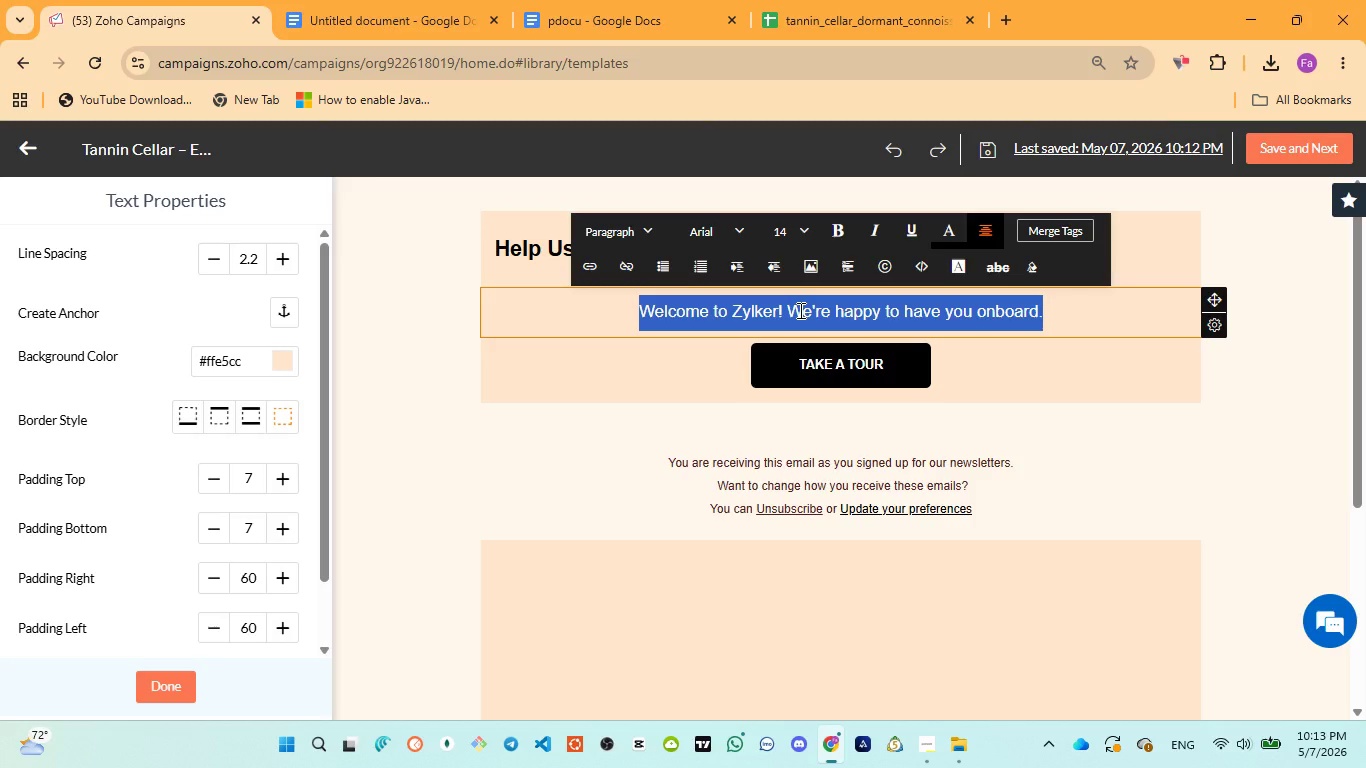 
key(Control+V)
 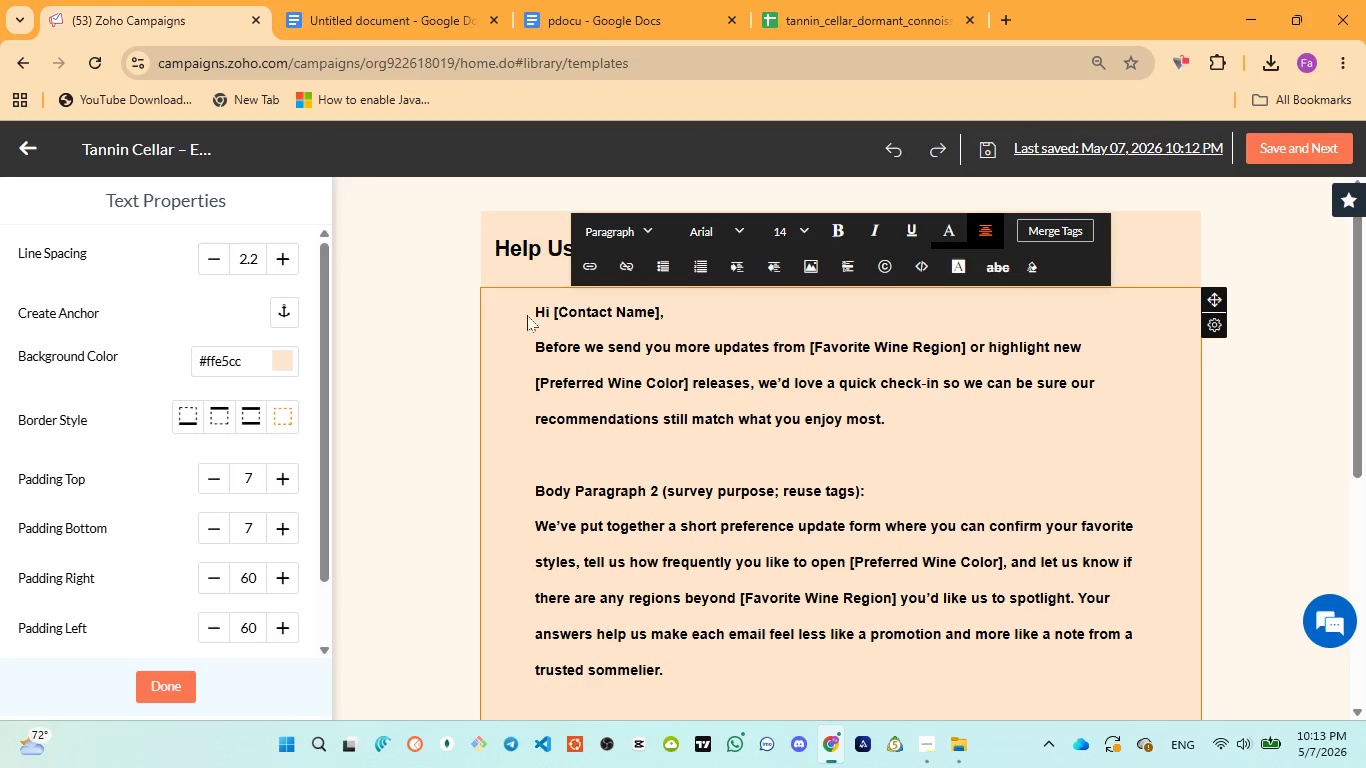 
left_click([399, 323])
 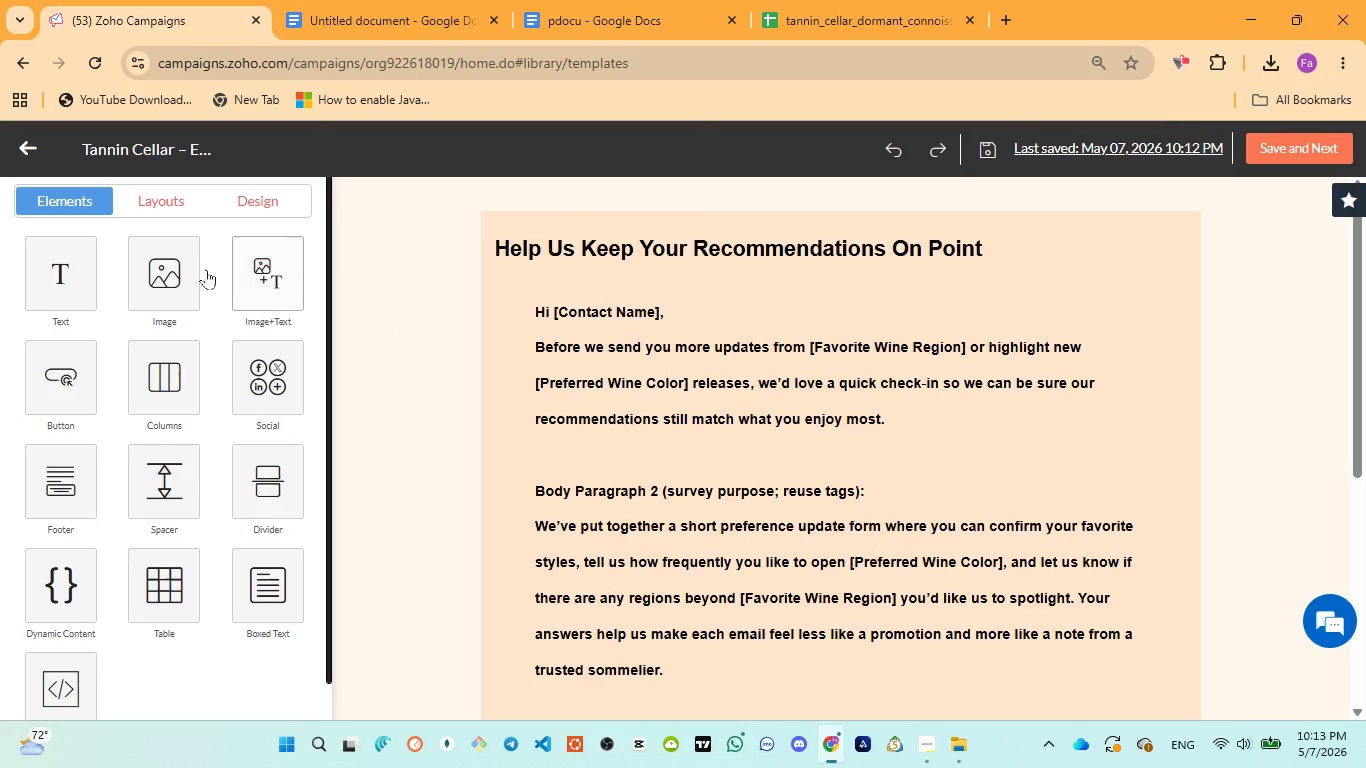 
left_click([195, 263])
 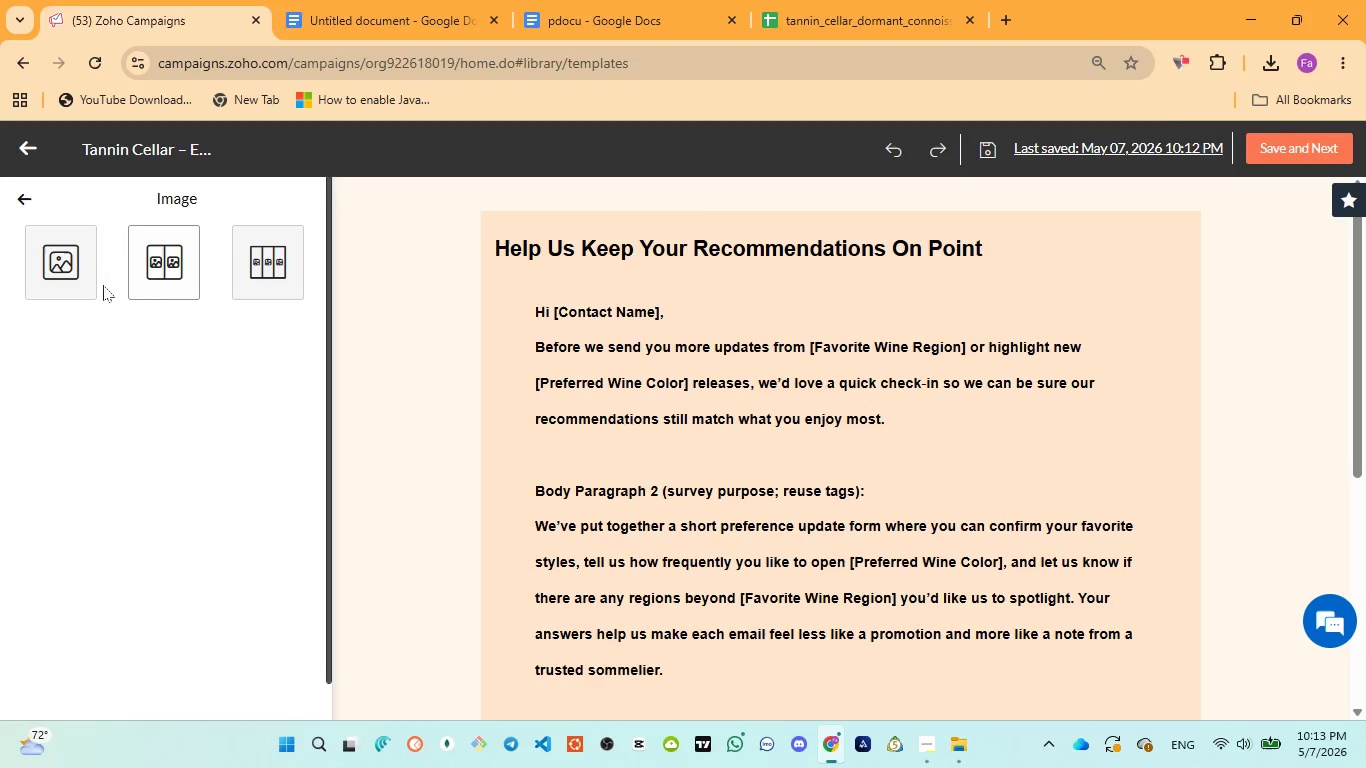 
left_click([68, 285])
 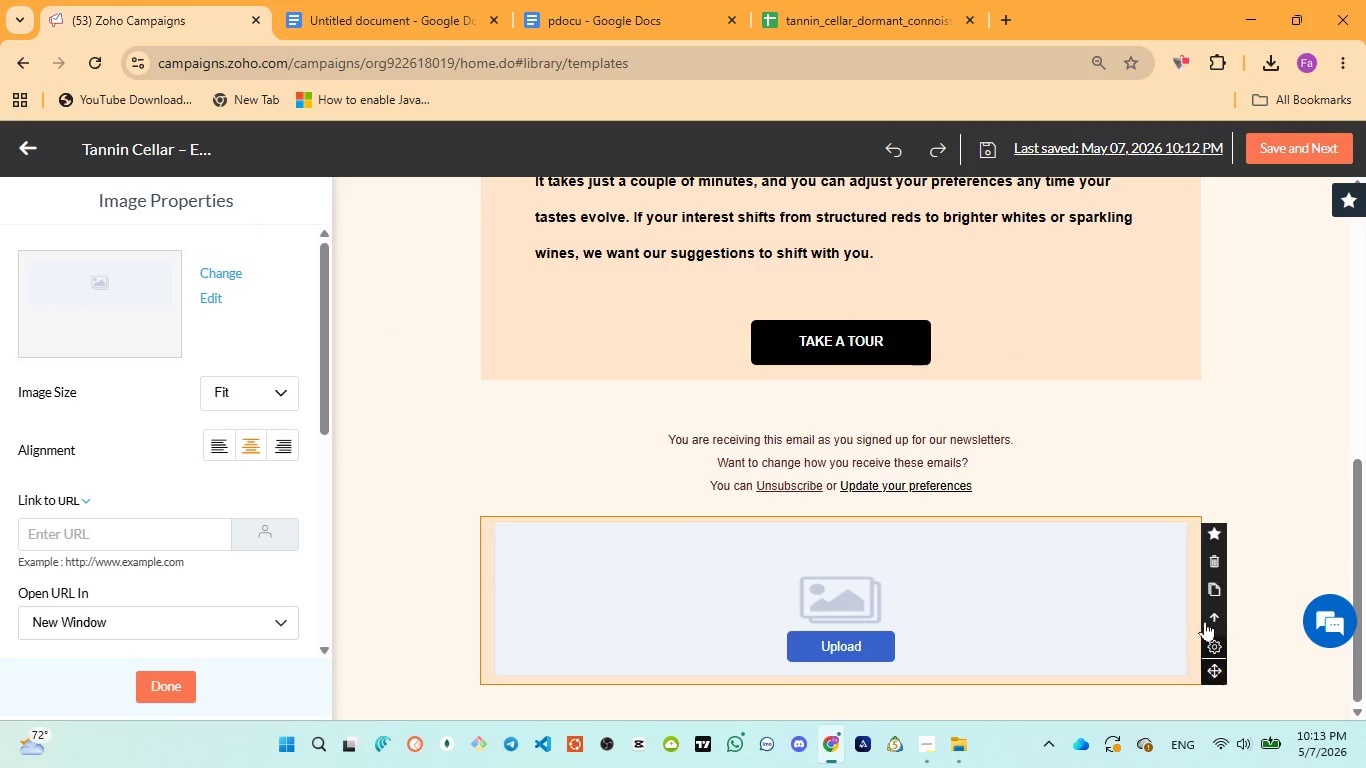 
left_click([1214, 617])
 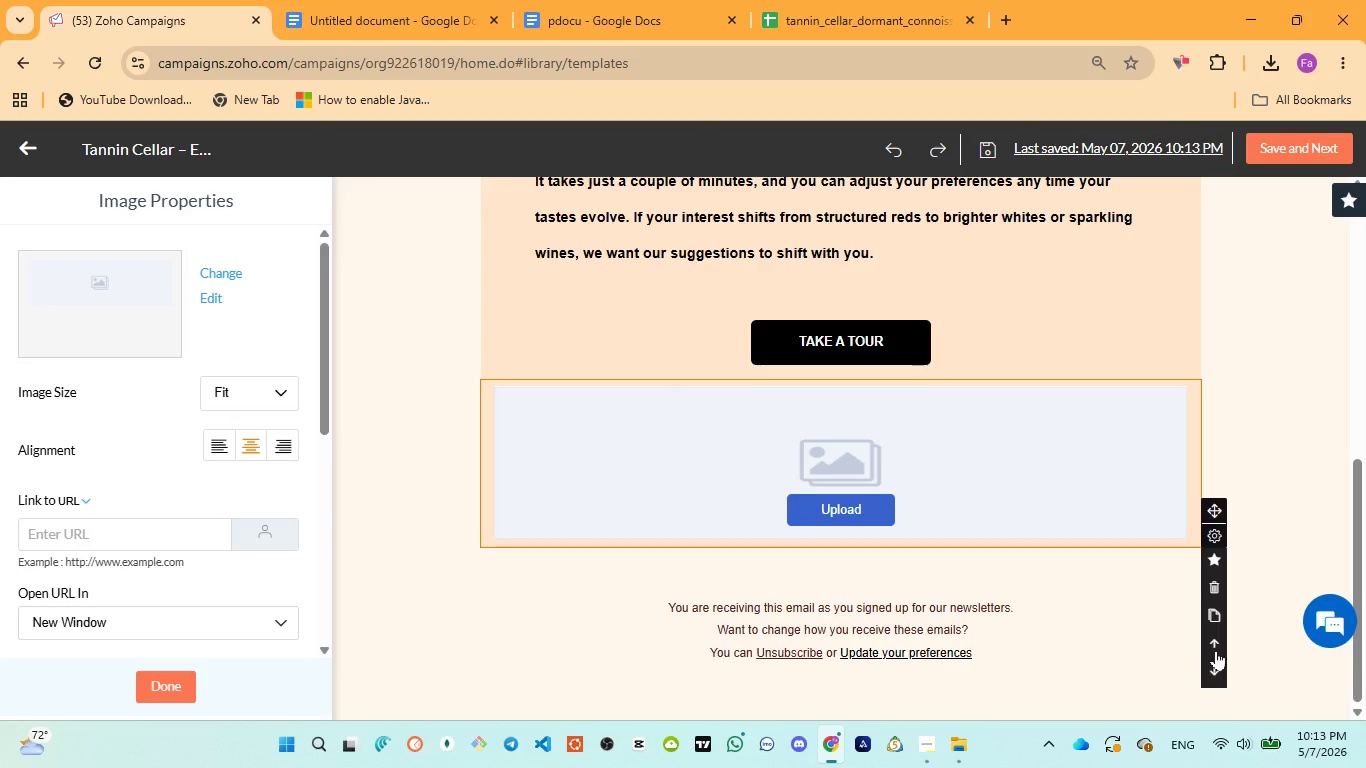 
left_click([1216, 638])
 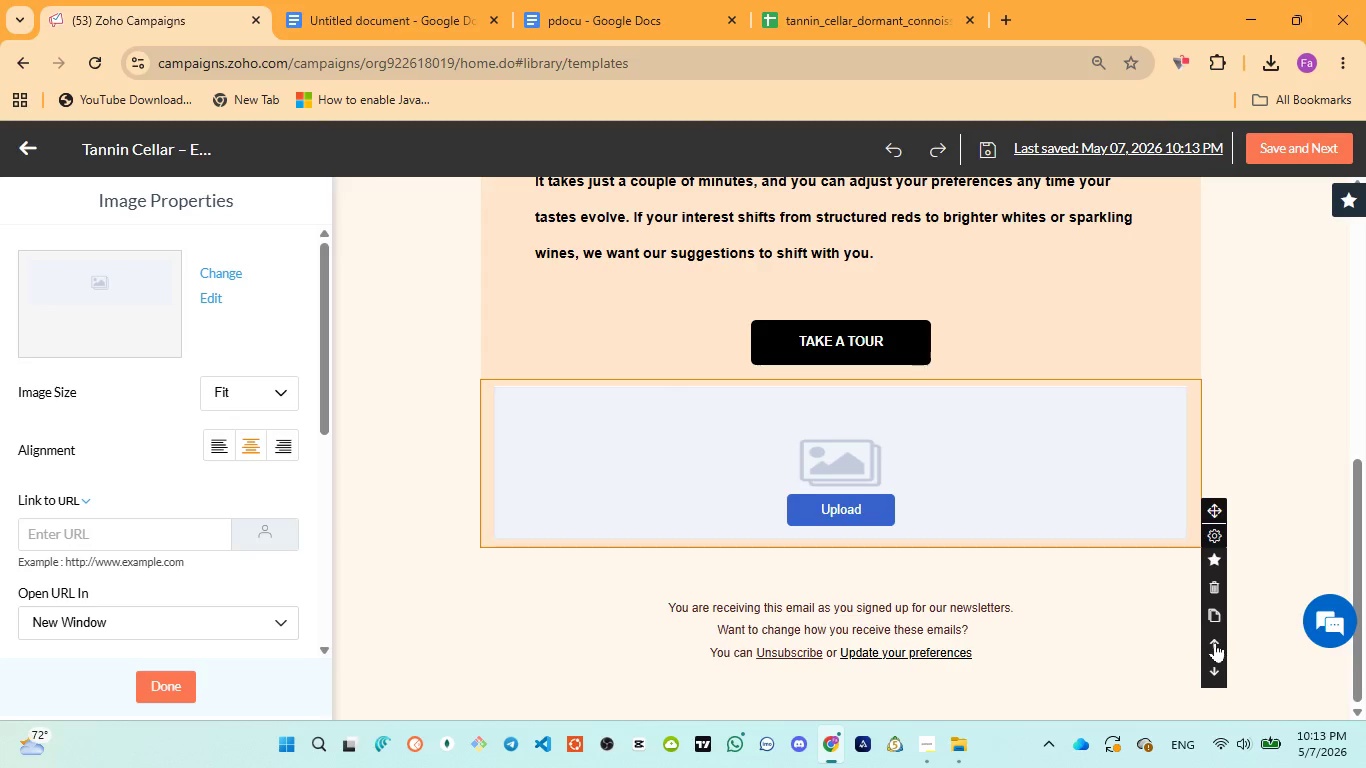 
left_click([1212, 646])
 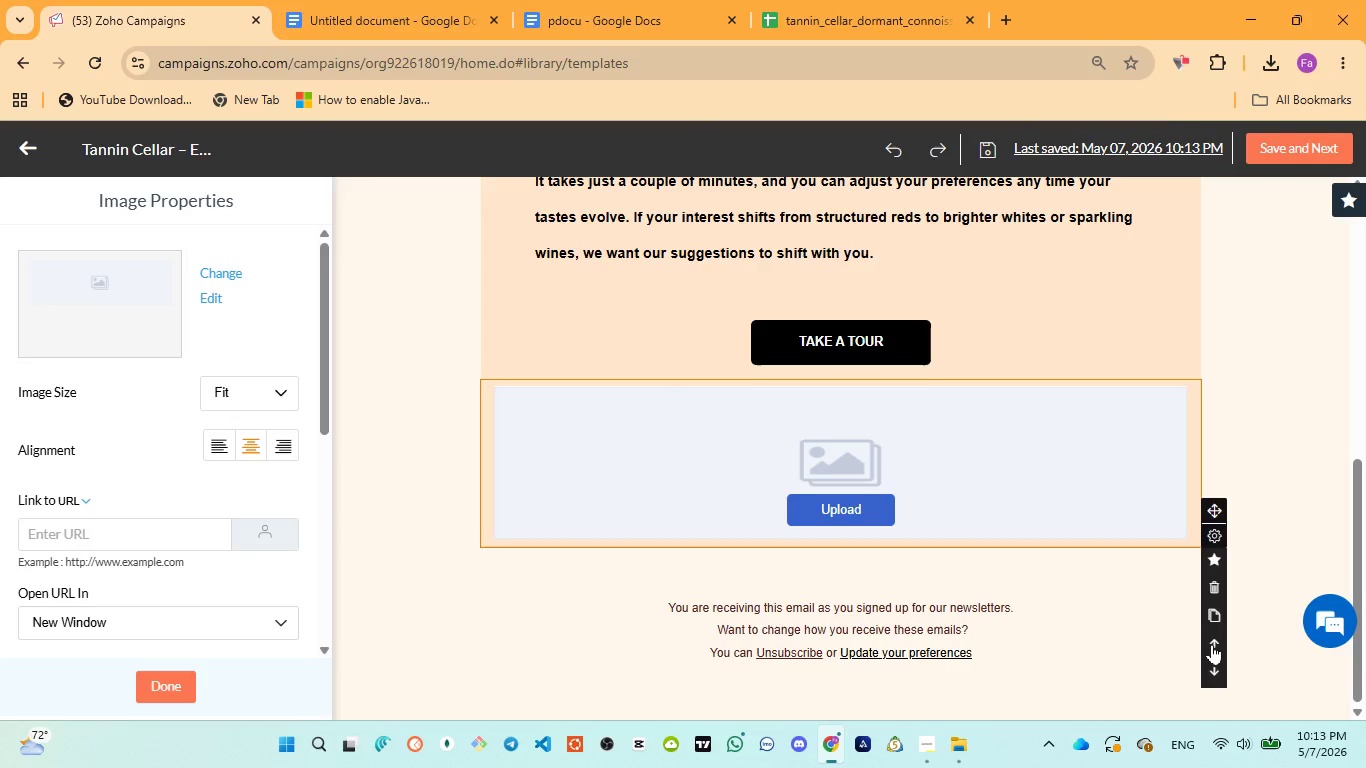 
left_click([1212, 644])
 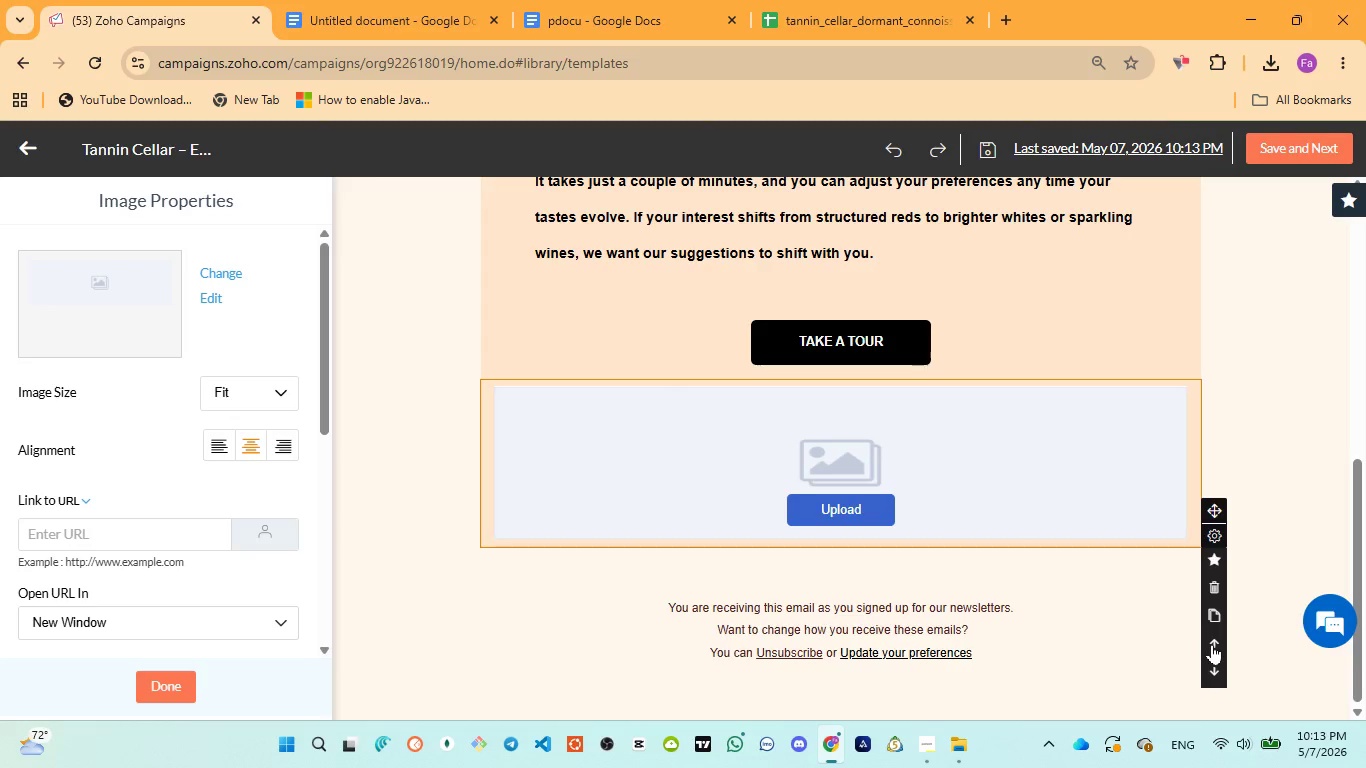 
double_click([1212, 644])
 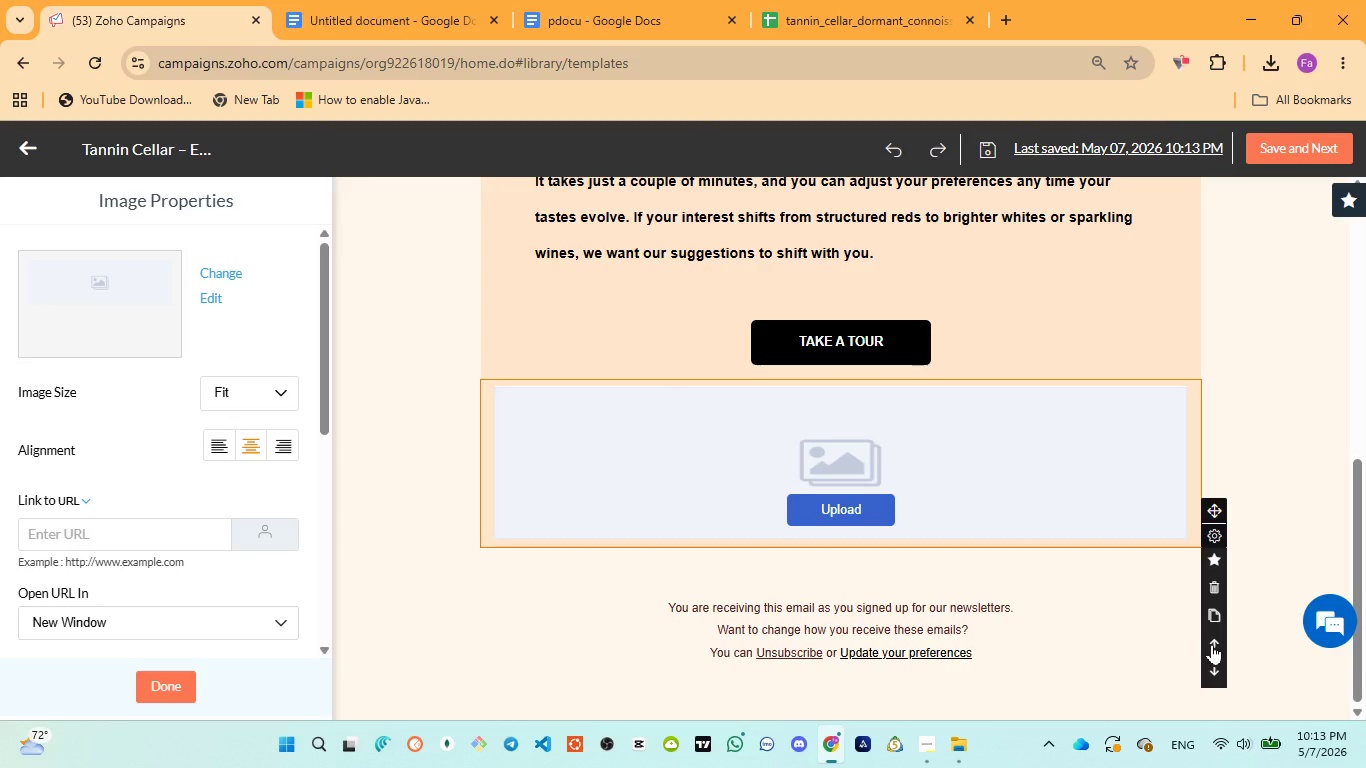 
left_click([1212, 644])
 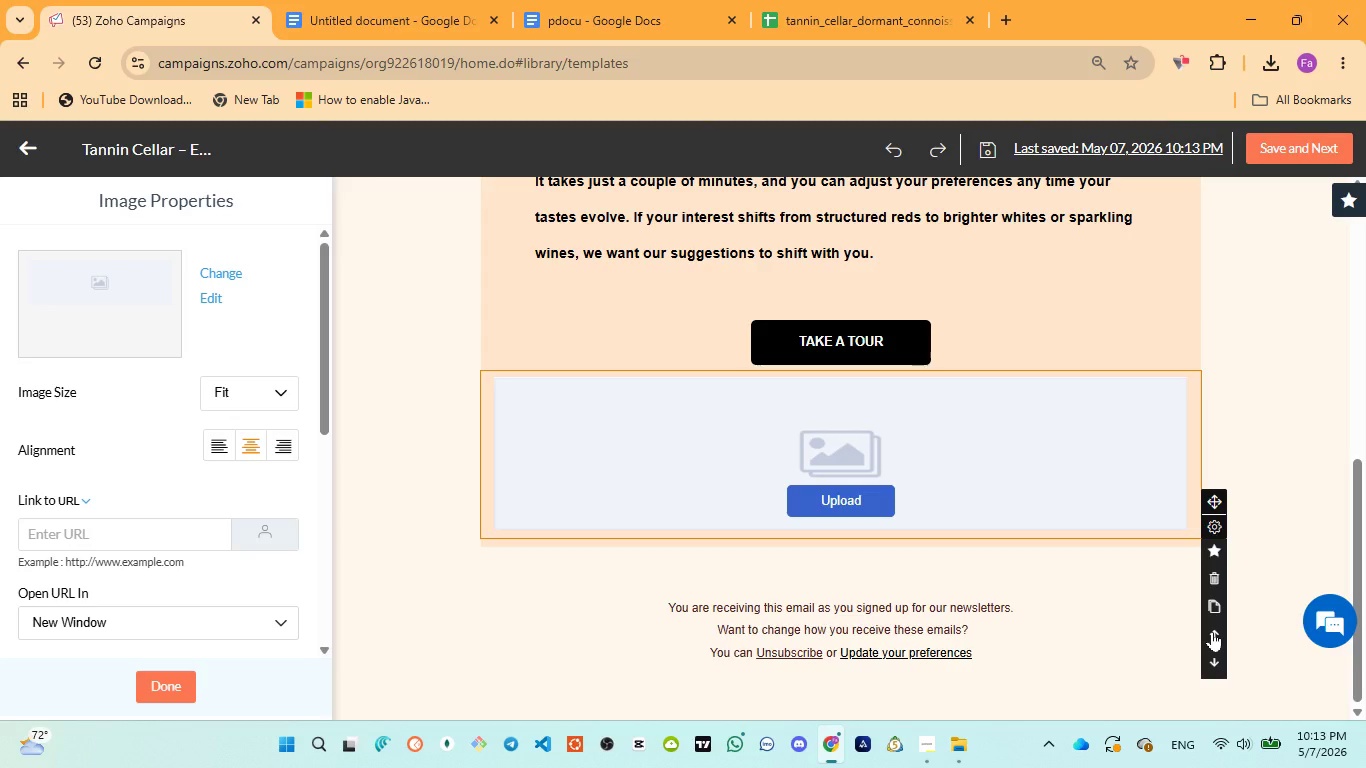 
double_click([1212, 631])
 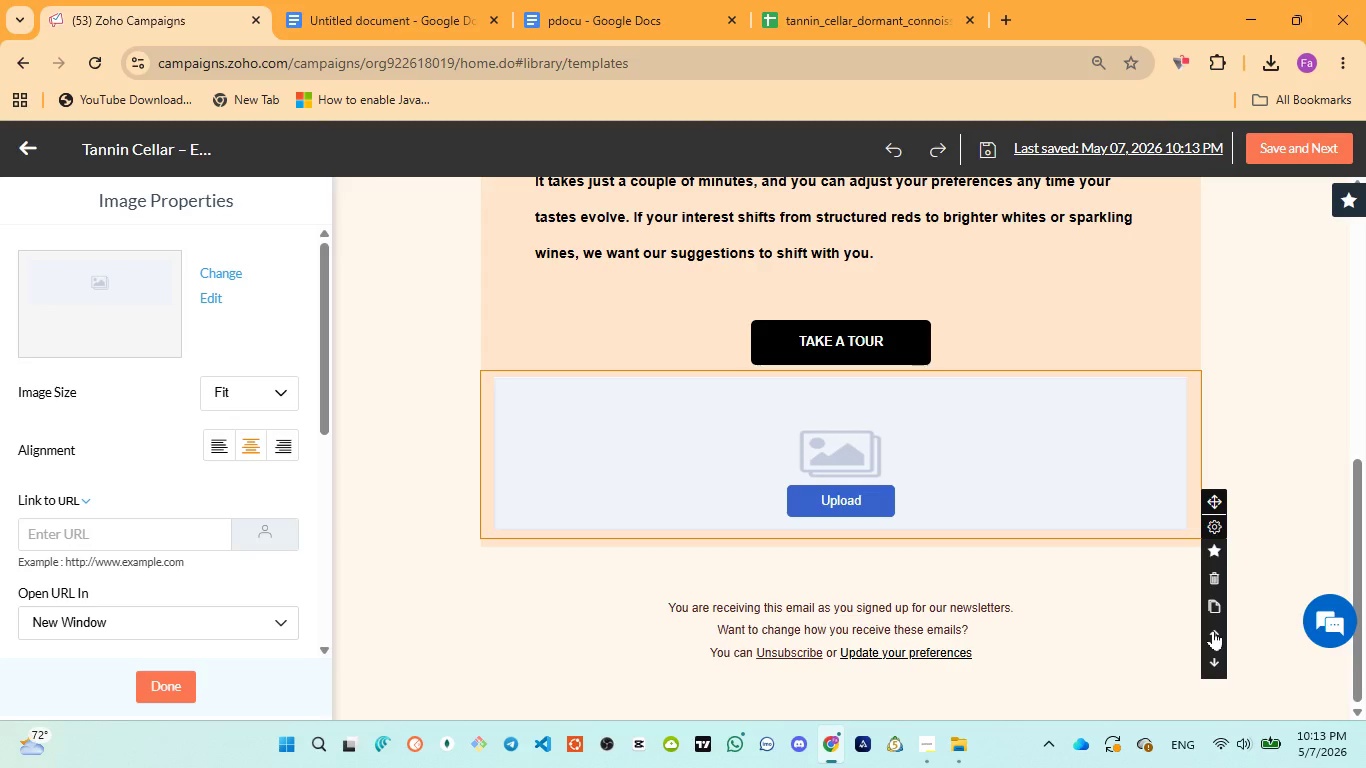 
double_click([1213, 629])
 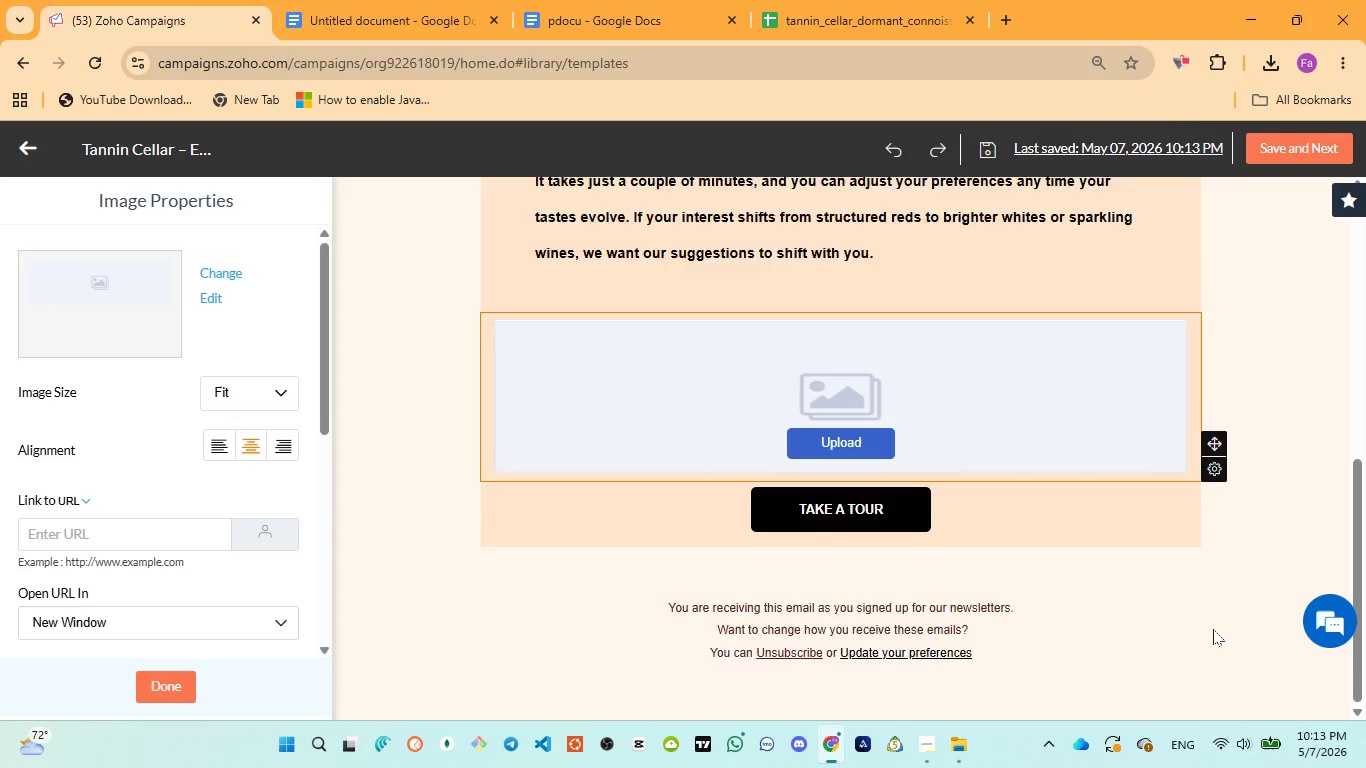 
triple_click([1213, 629])
 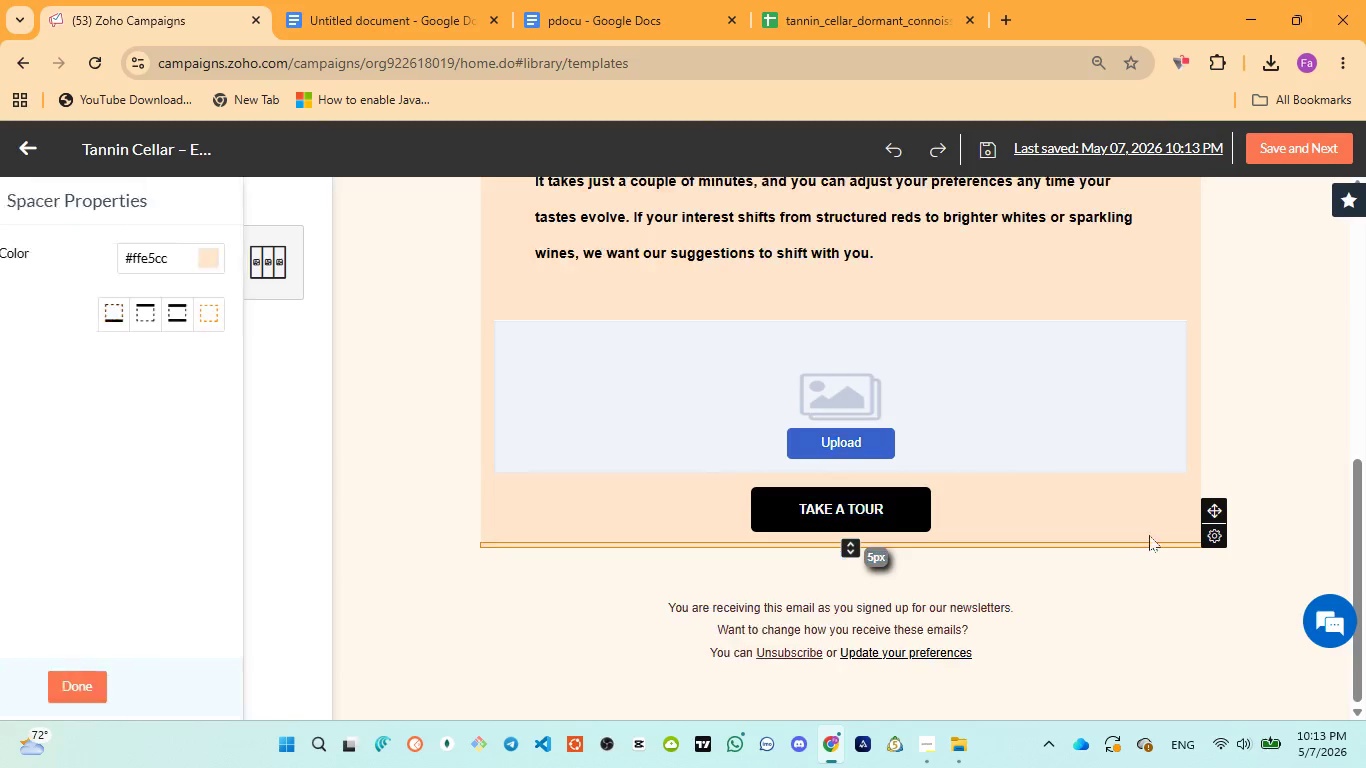 
double_click([1134, 448])
 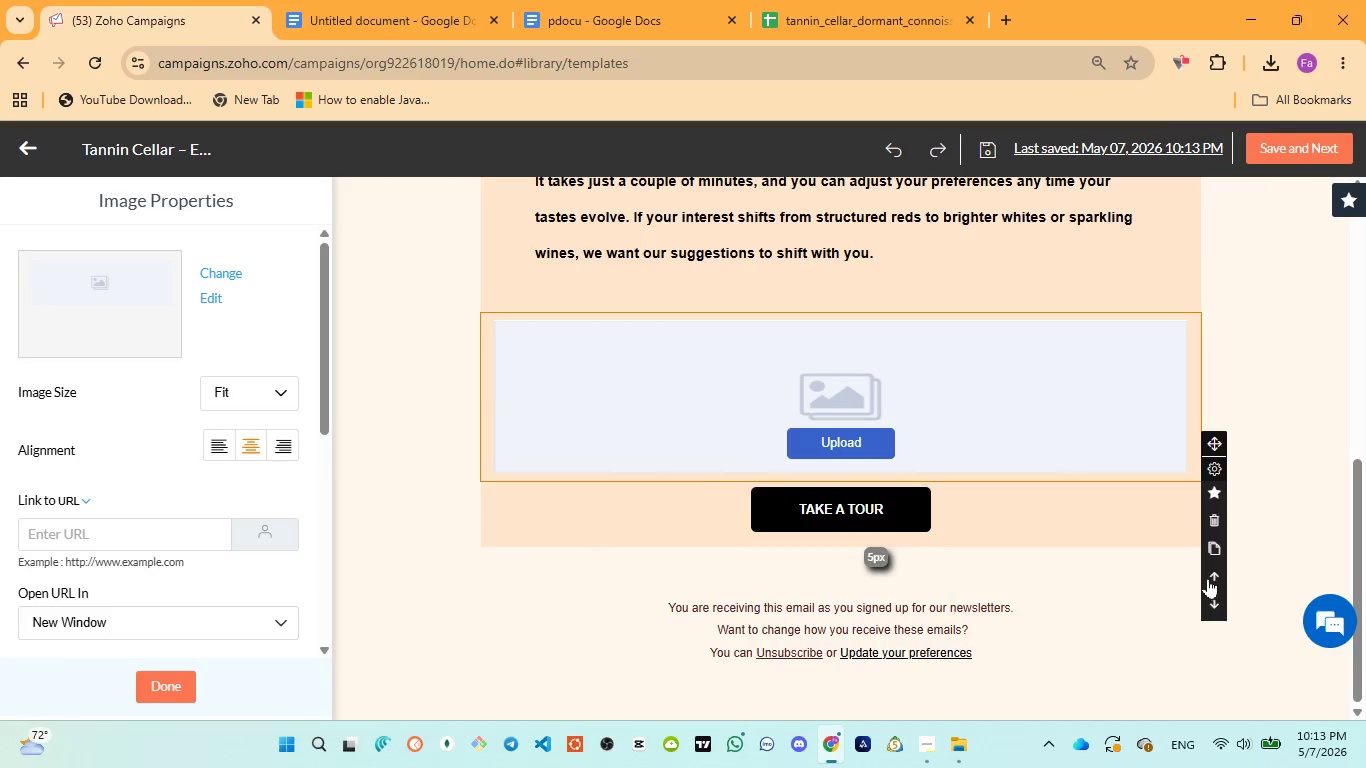 
left_click([1212, 574])
 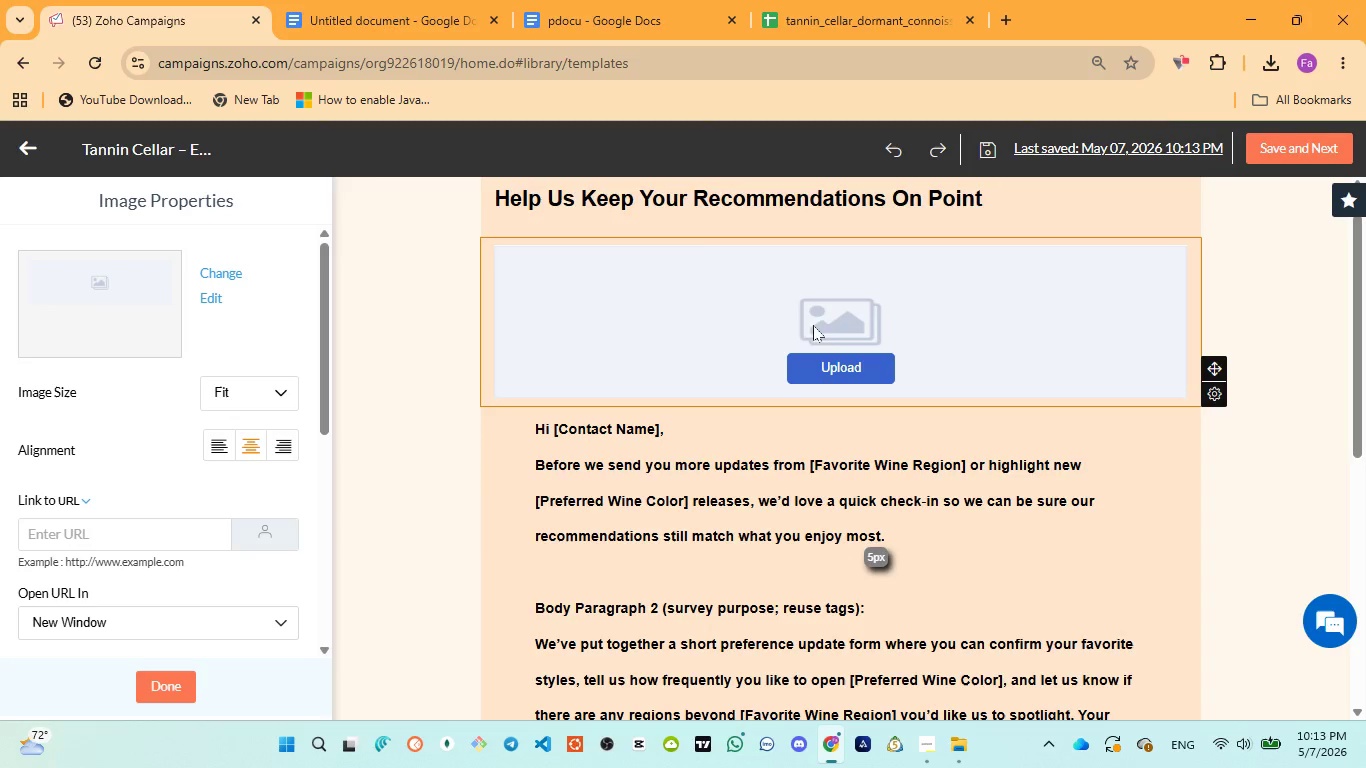 
left_click([862, 380])
 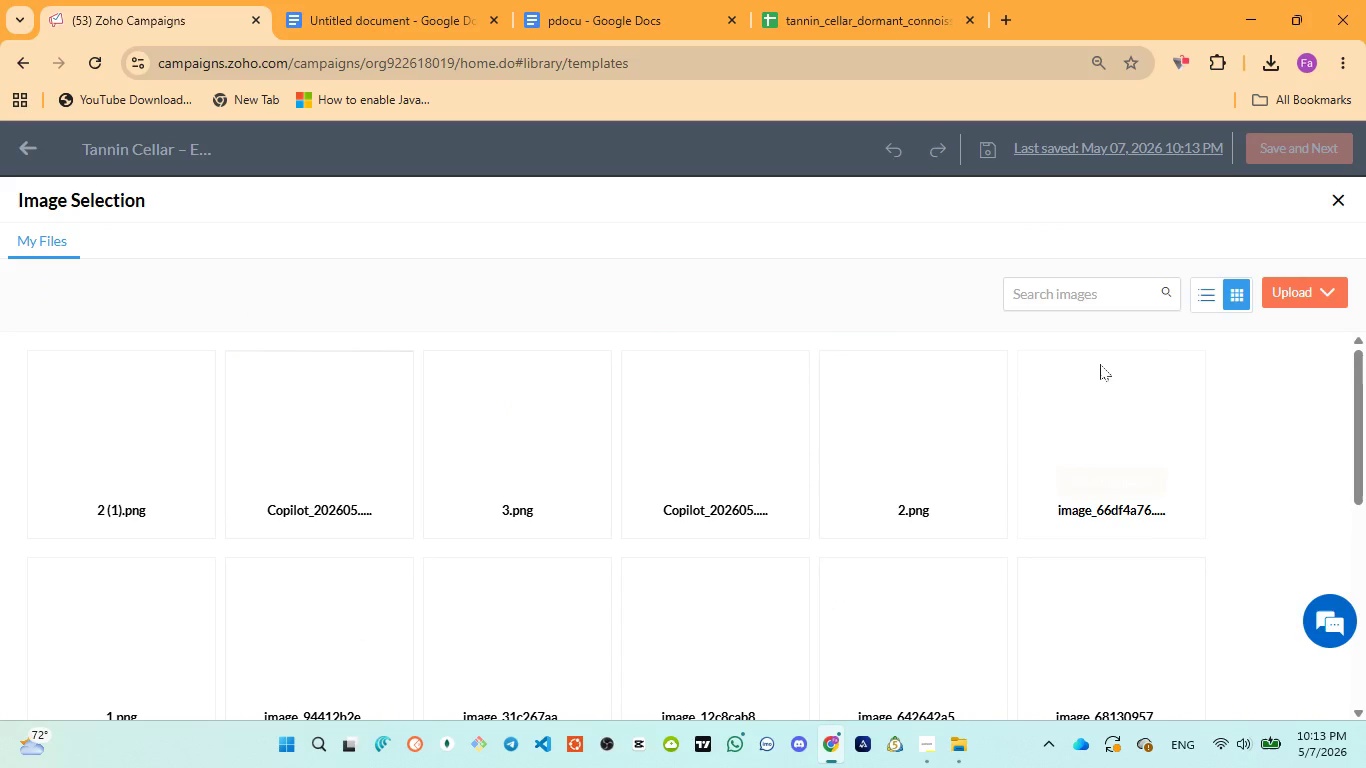 
left_click([1299, 273])
 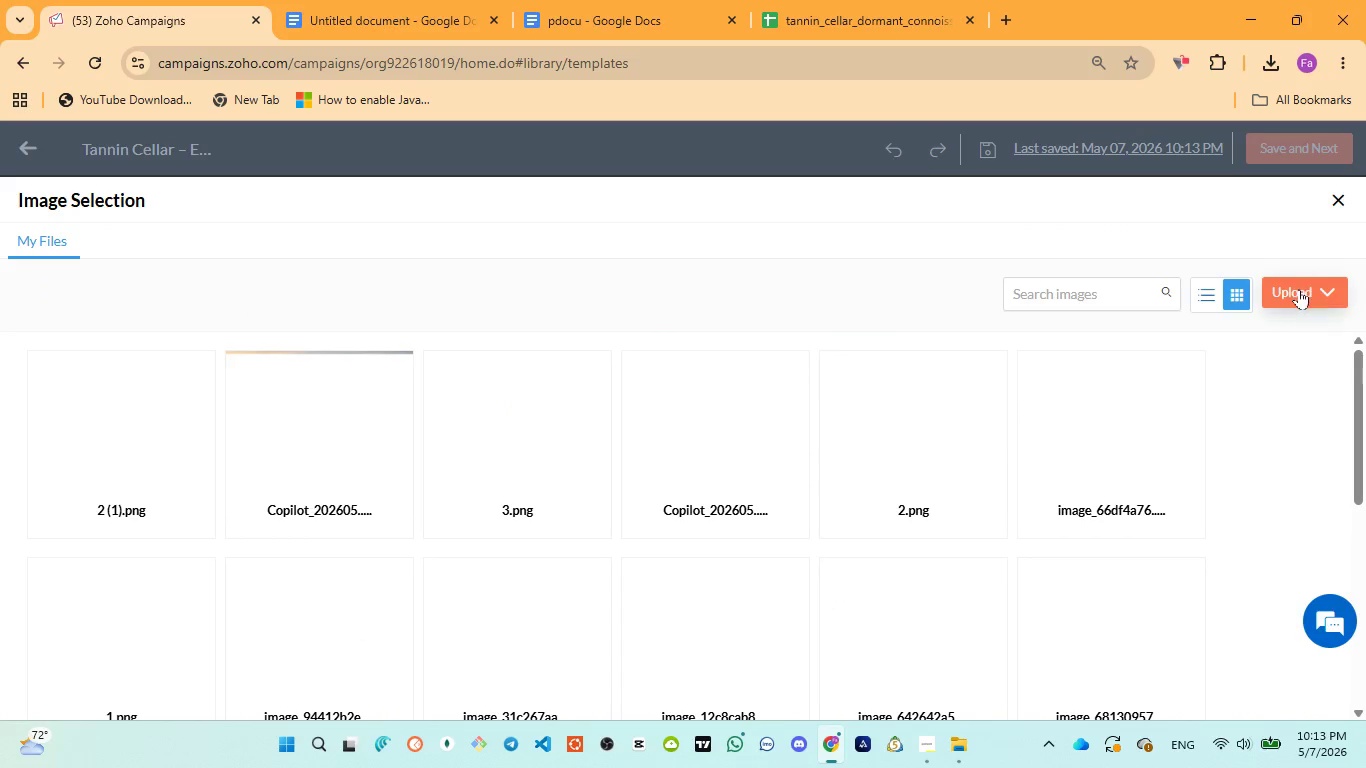 
left_click([1299, 289])
 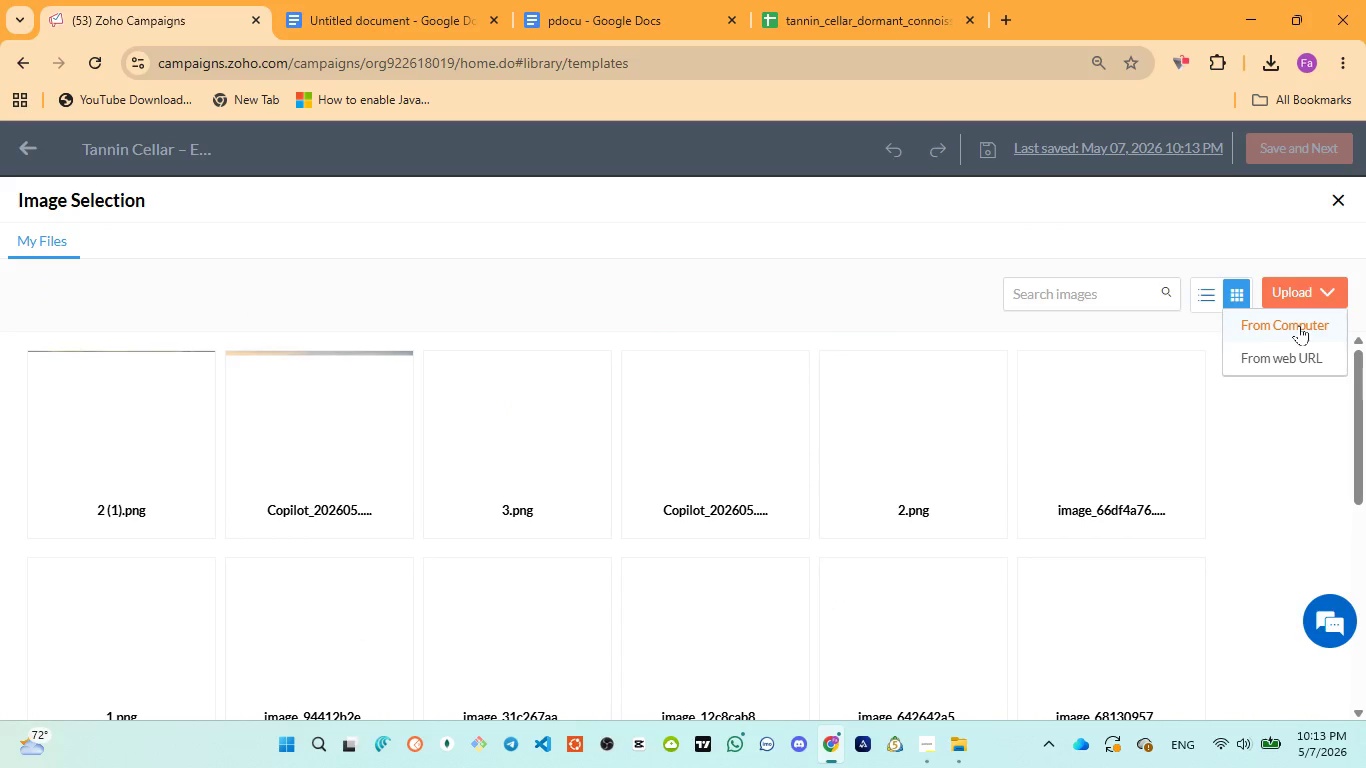 
left_click([1300, 325])
 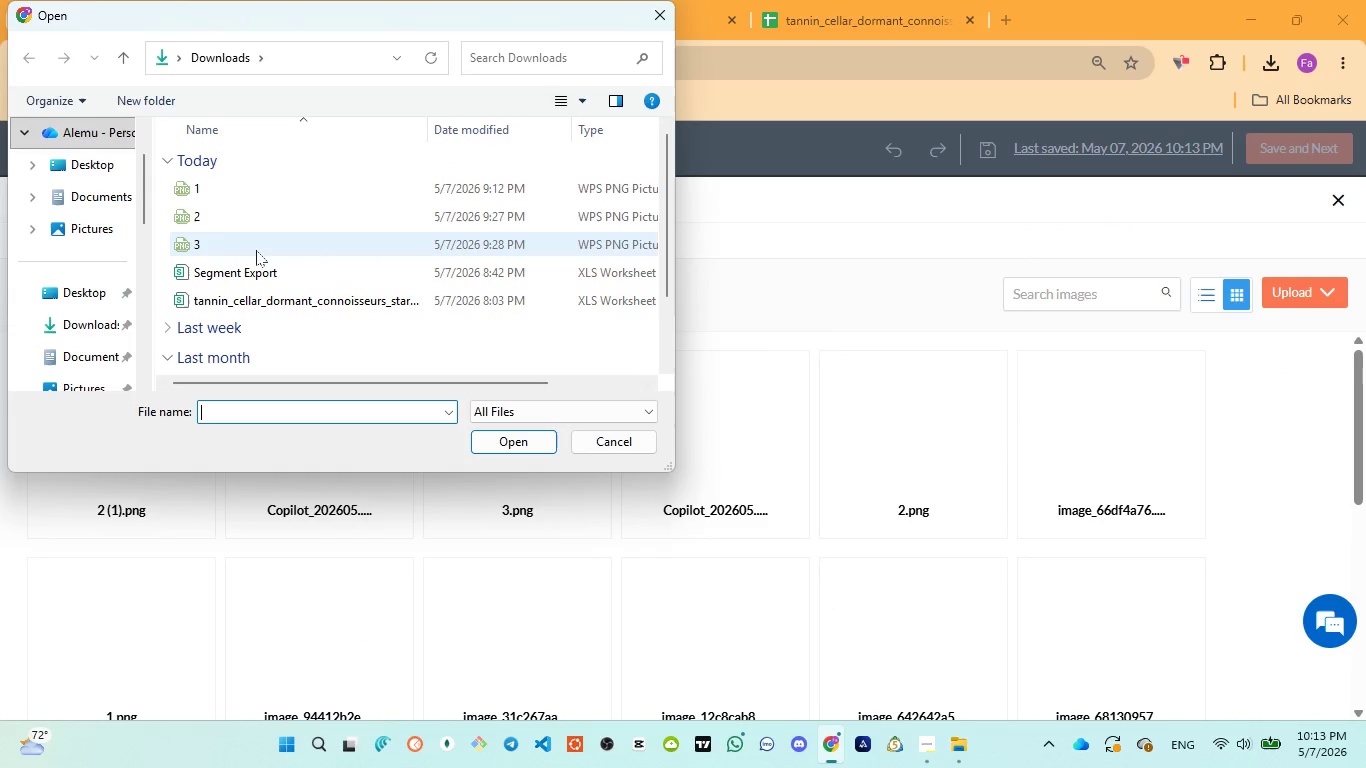 
left_click([270, 257])
 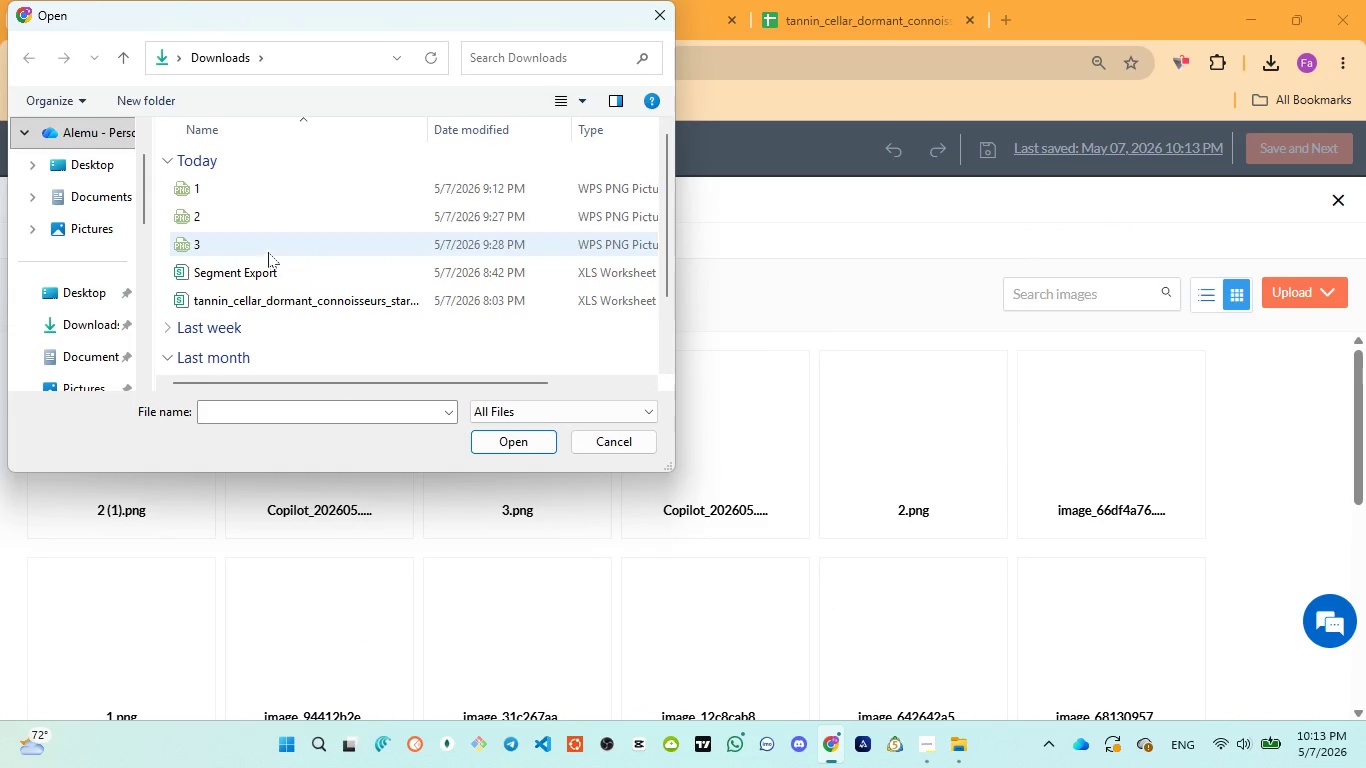 
left_click([259, 245])
 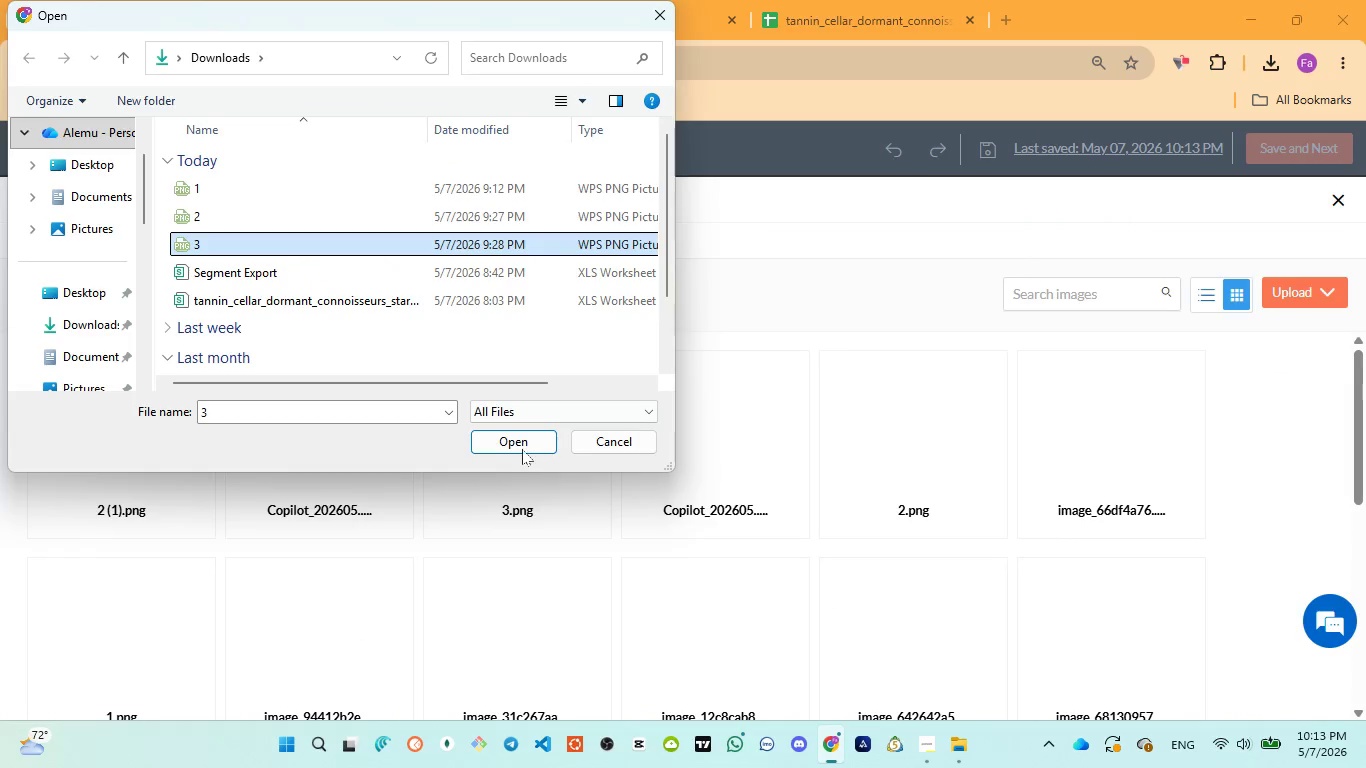 
left_click([519, 446])
 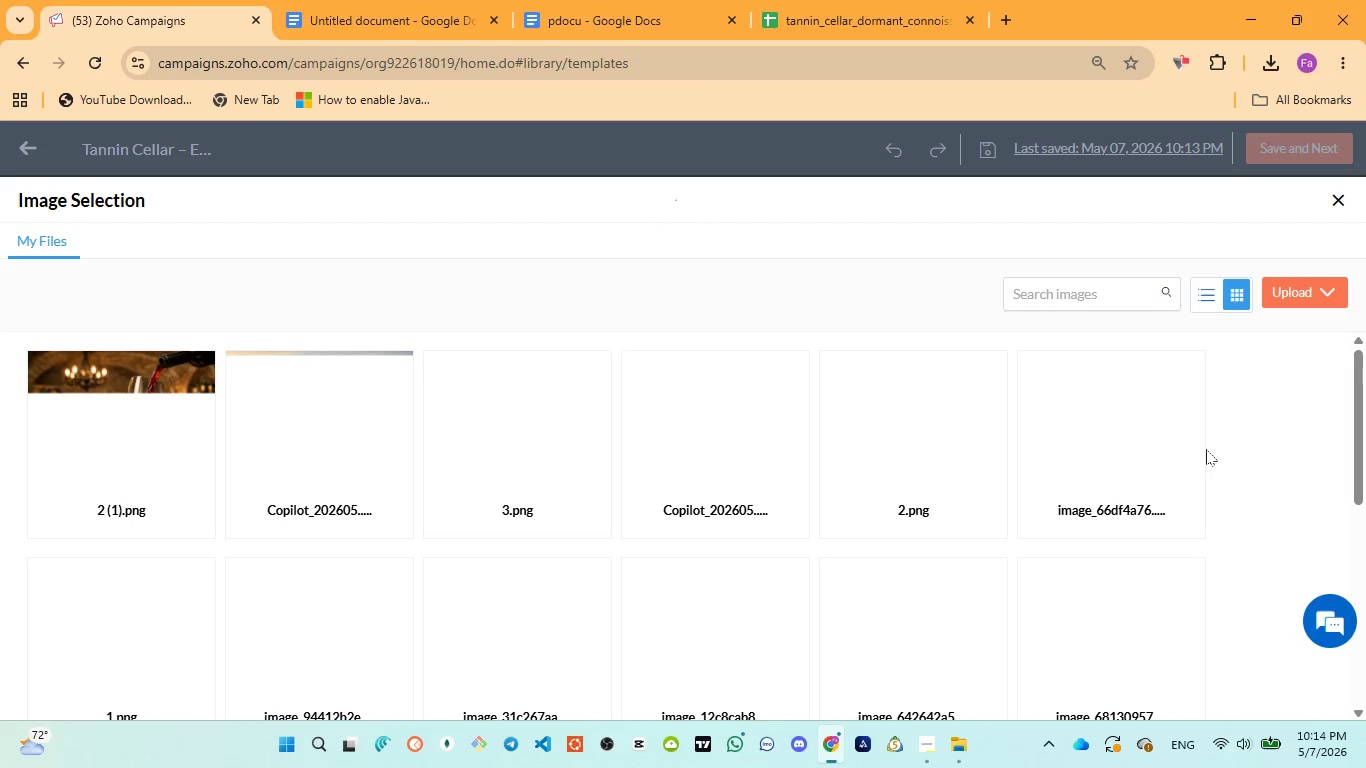 
wait(32.94)
 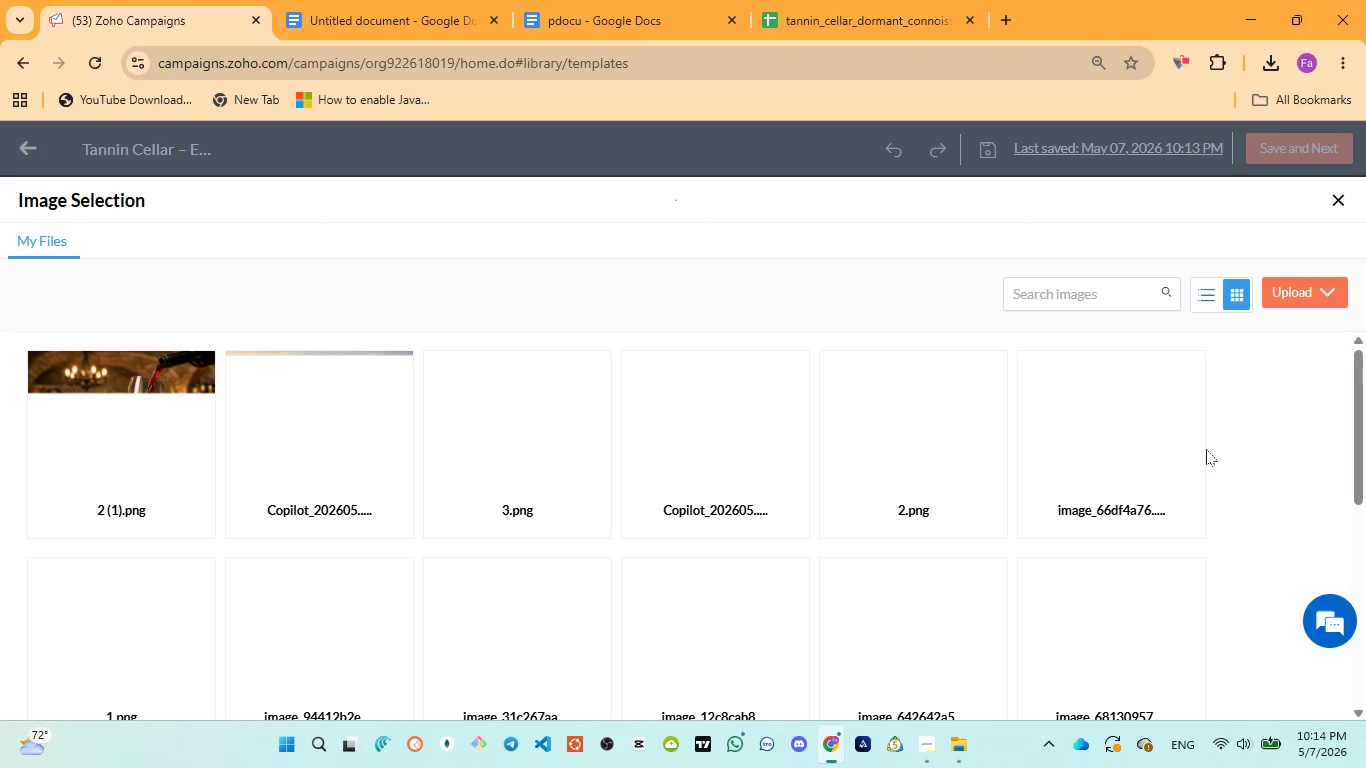 
left_click([1341, 195])
 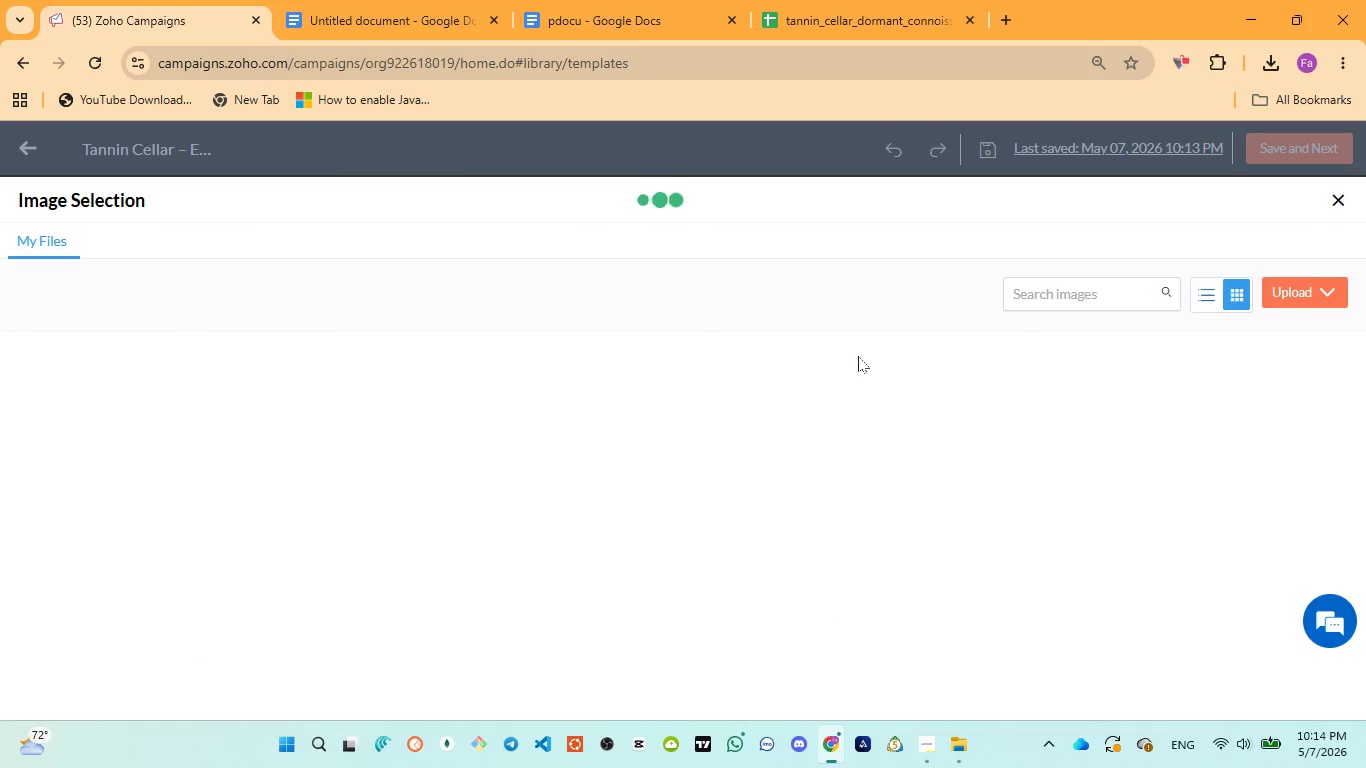 
left_click([1335, 279])
 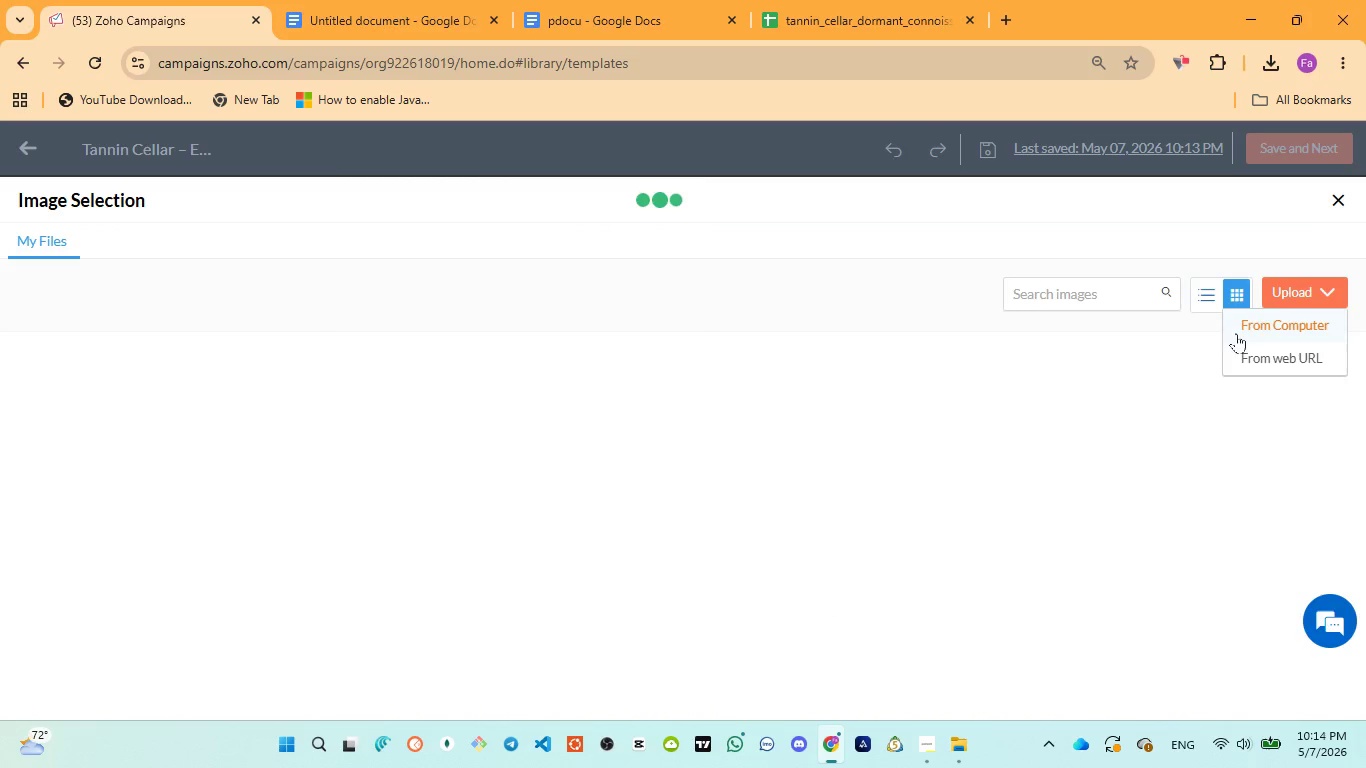 
left_click([1267, 308])
 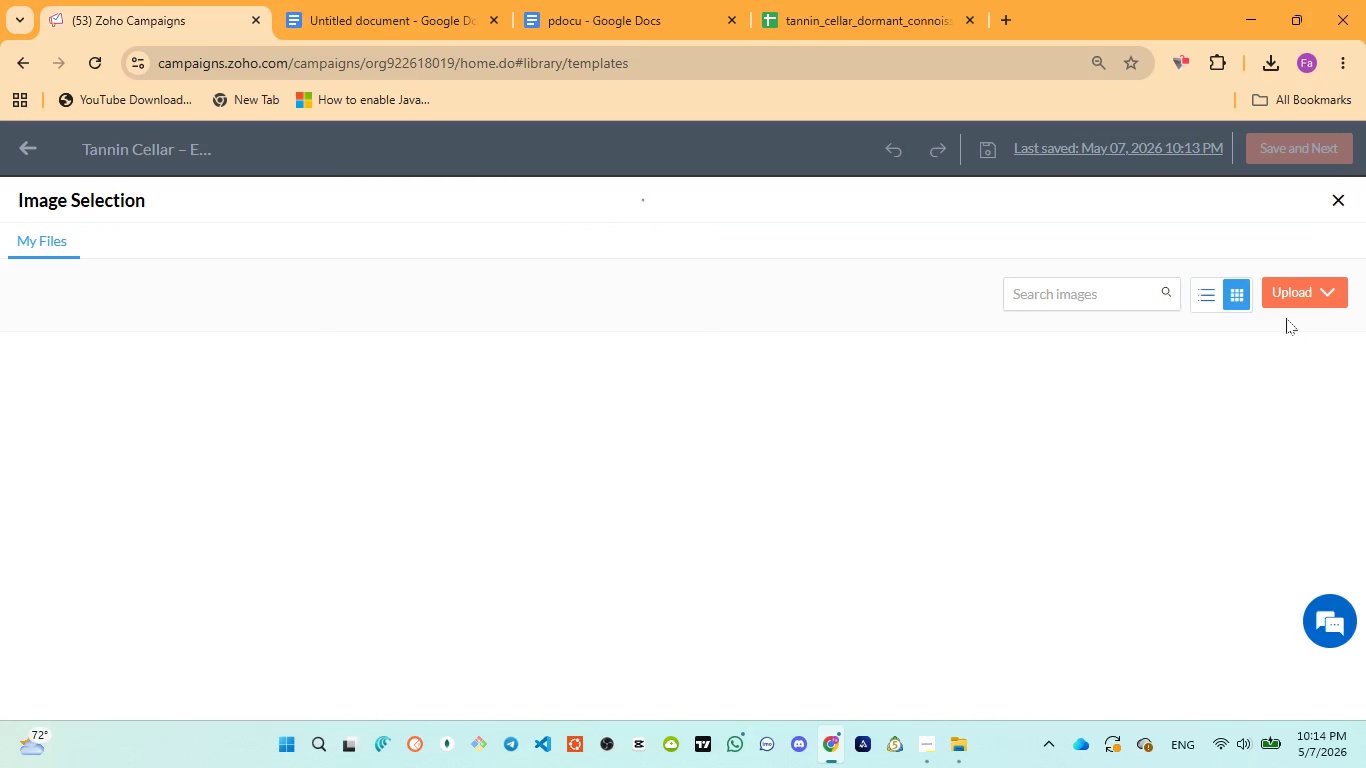 
left_click([1321, 291])
 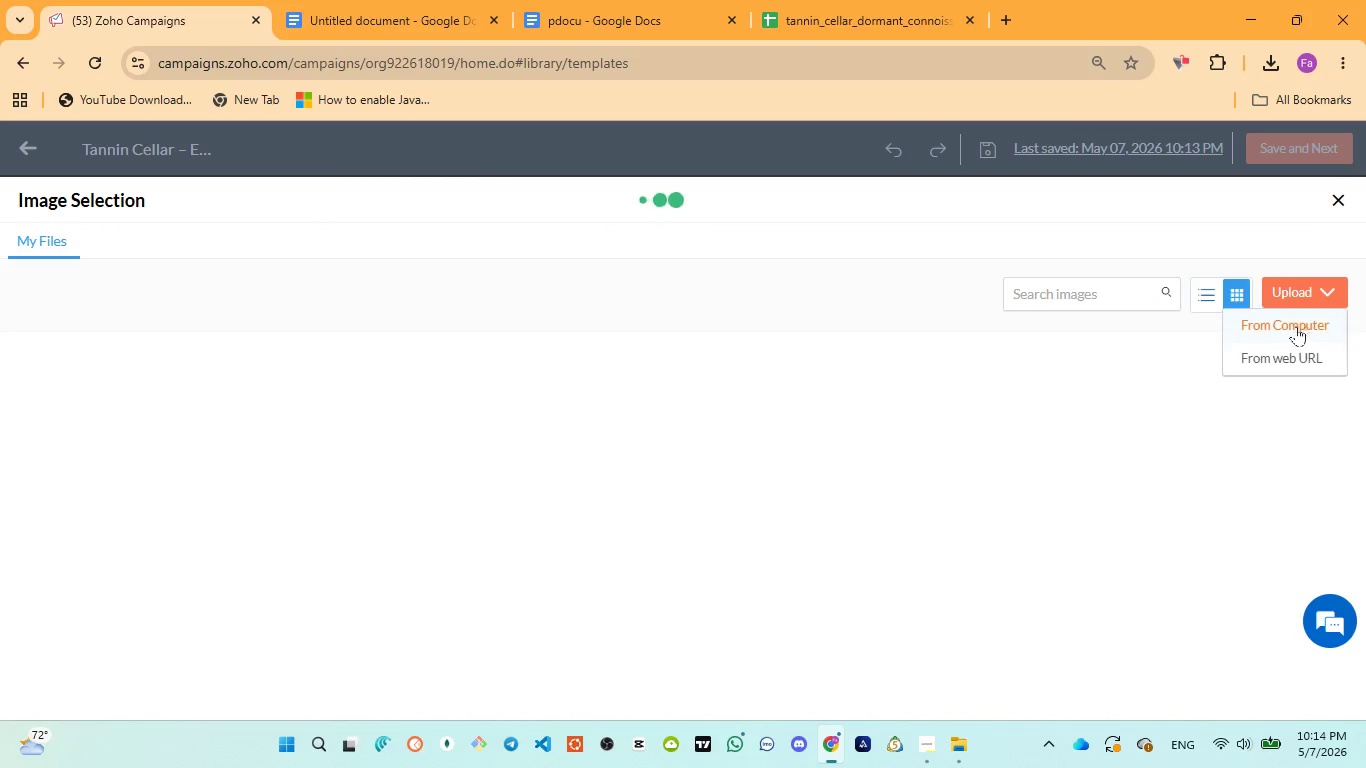 
left_click([1295, 329])
 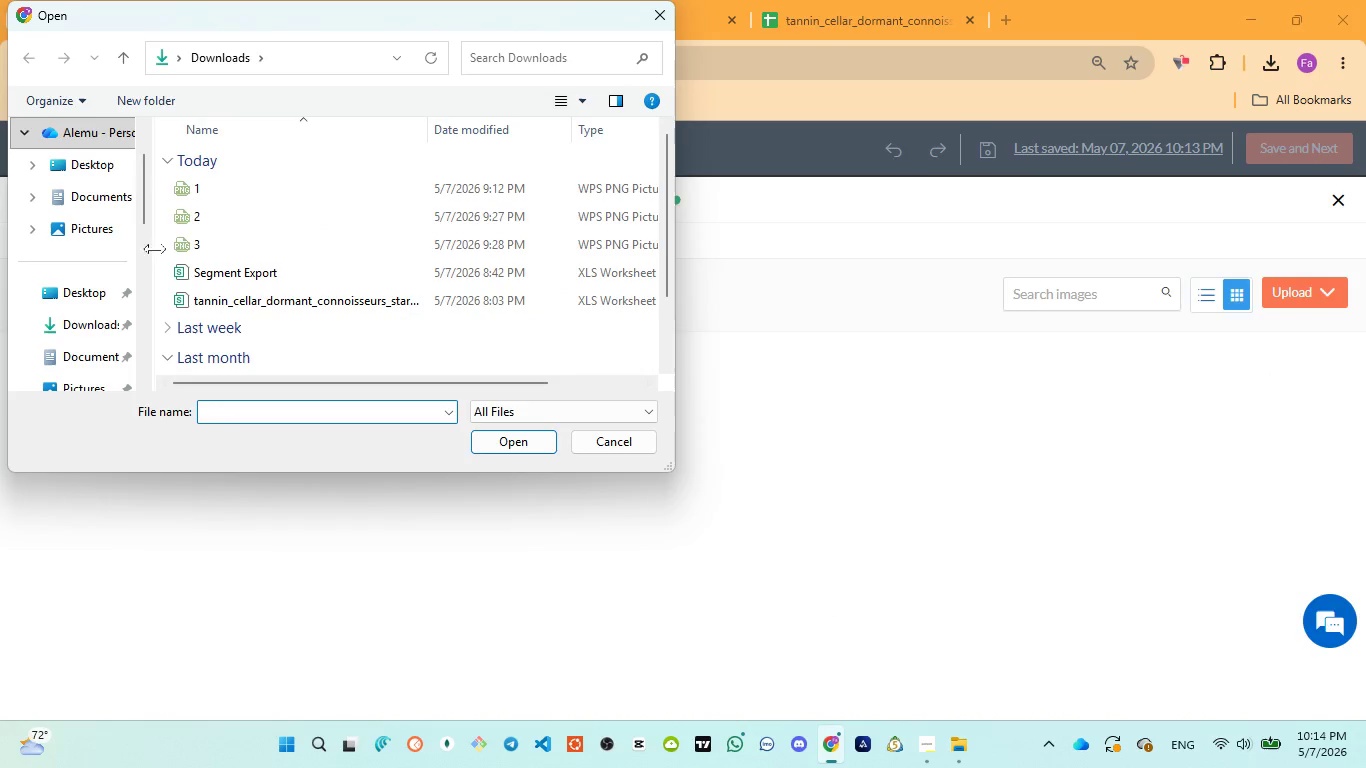 
left_click([226, 244])
 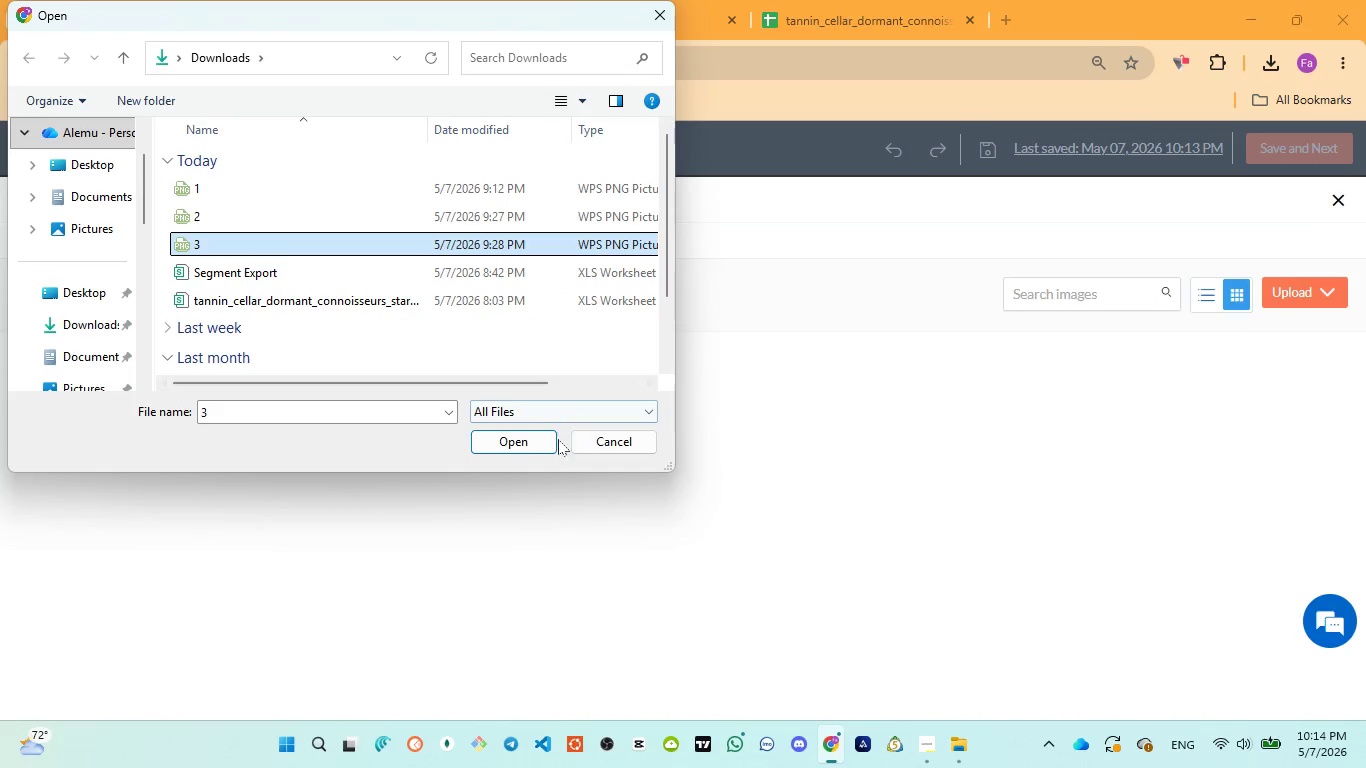 
left_click([542, 441])
 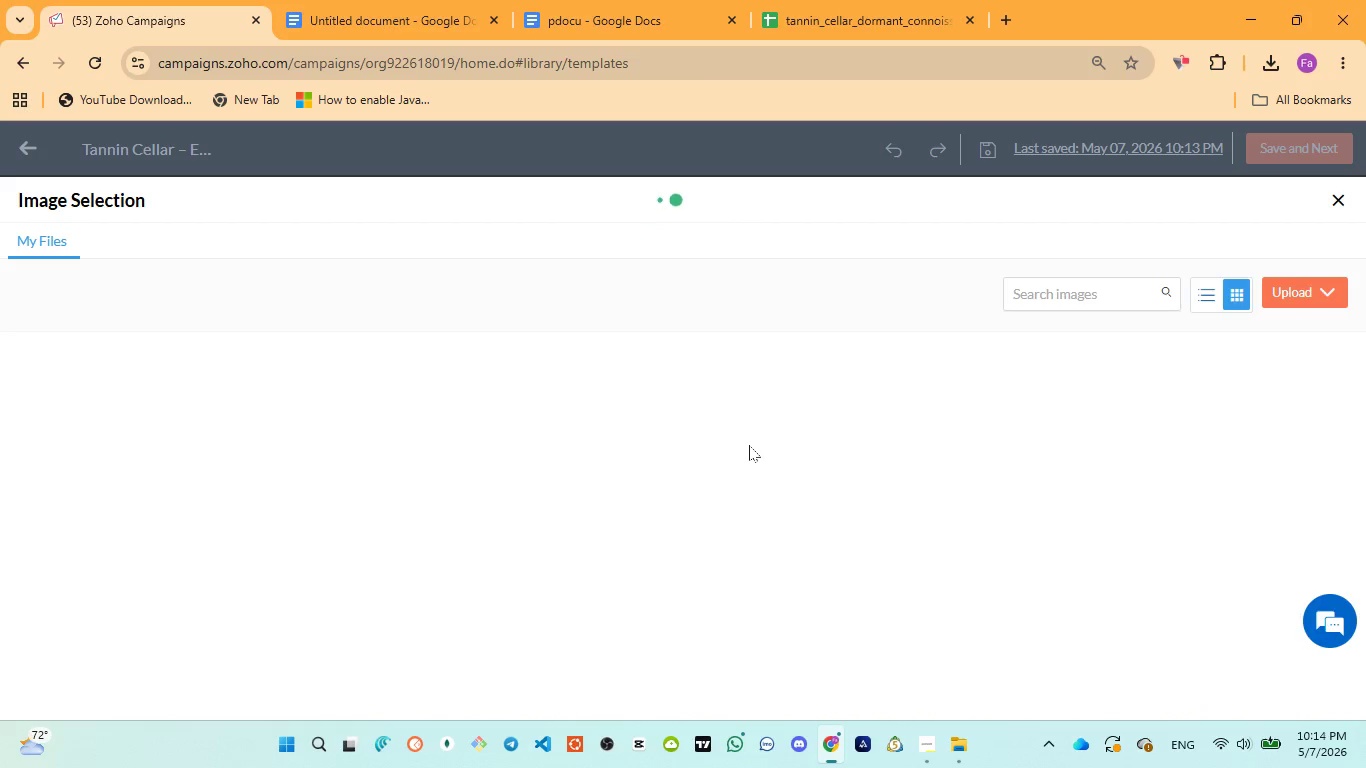 
wait(23.02)
 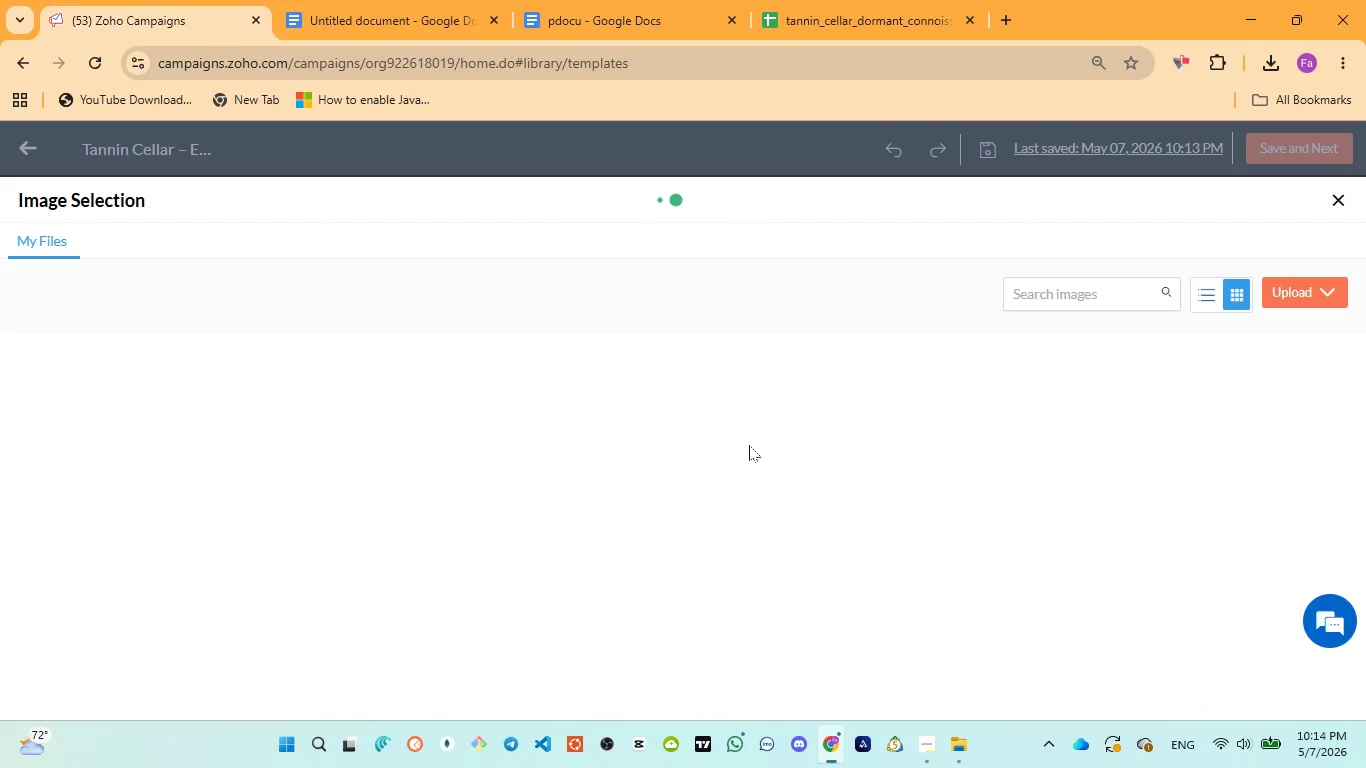 
left_click([920, 653])